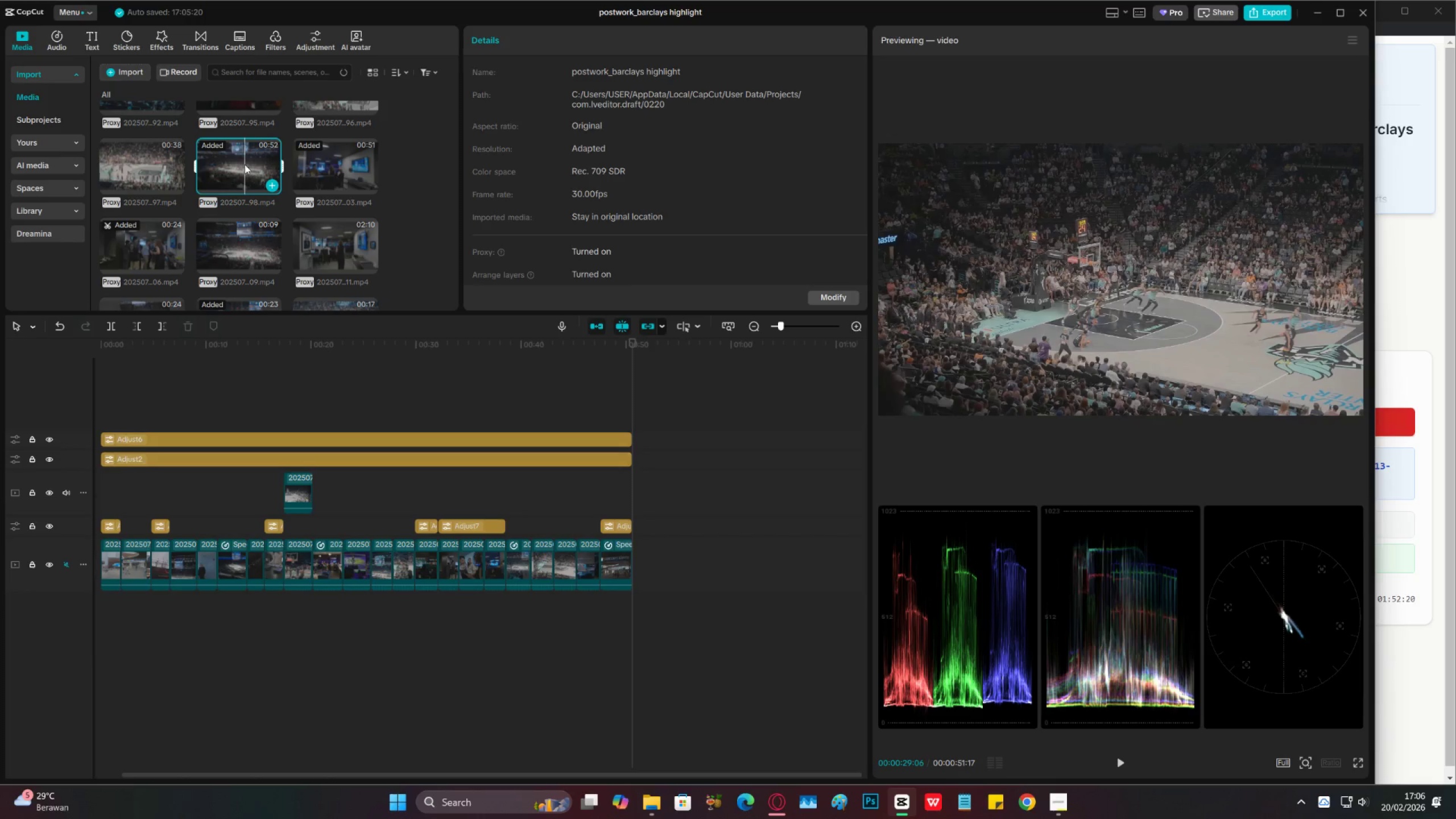 
key(Space)
 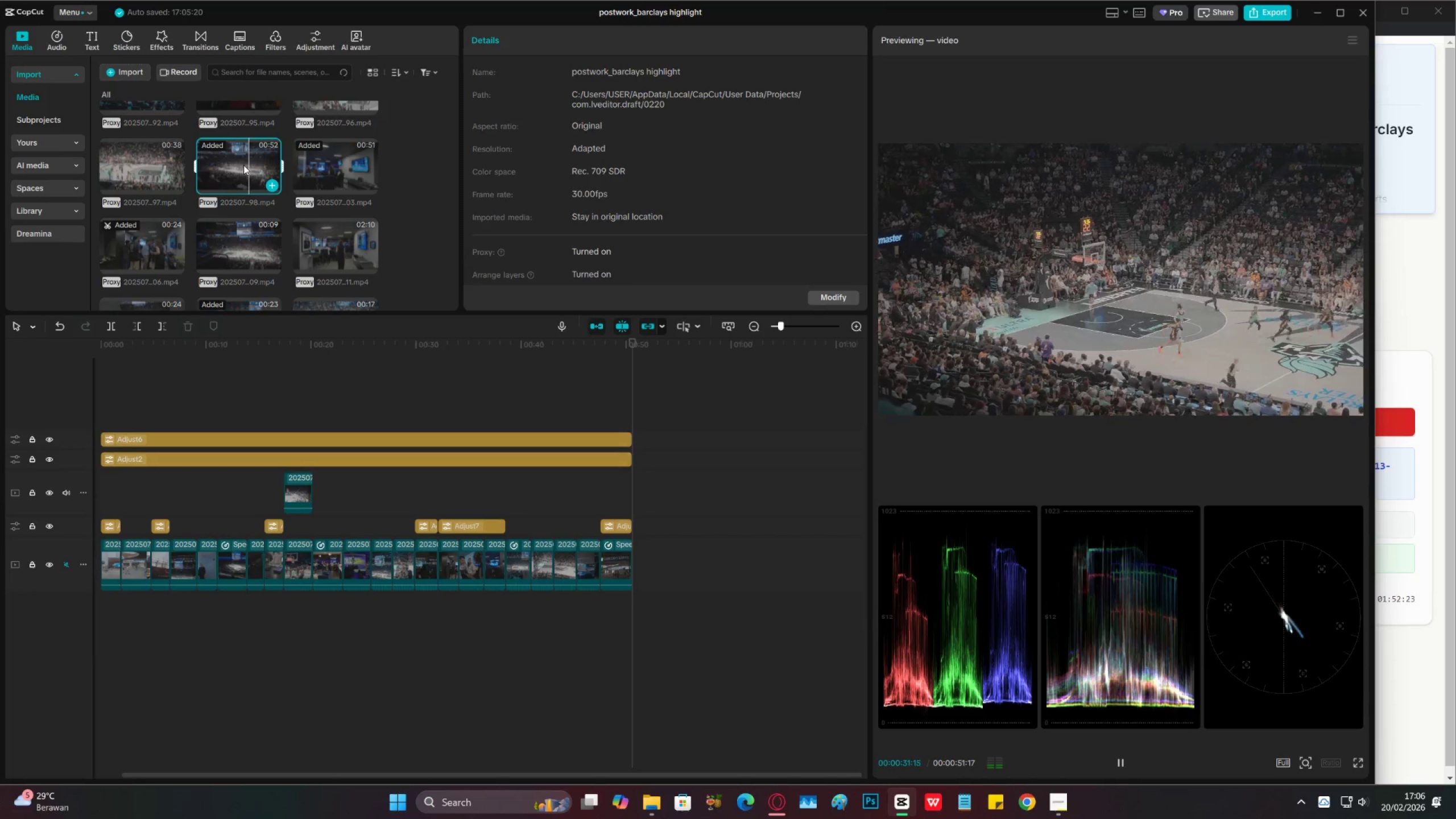 
key(Space)
 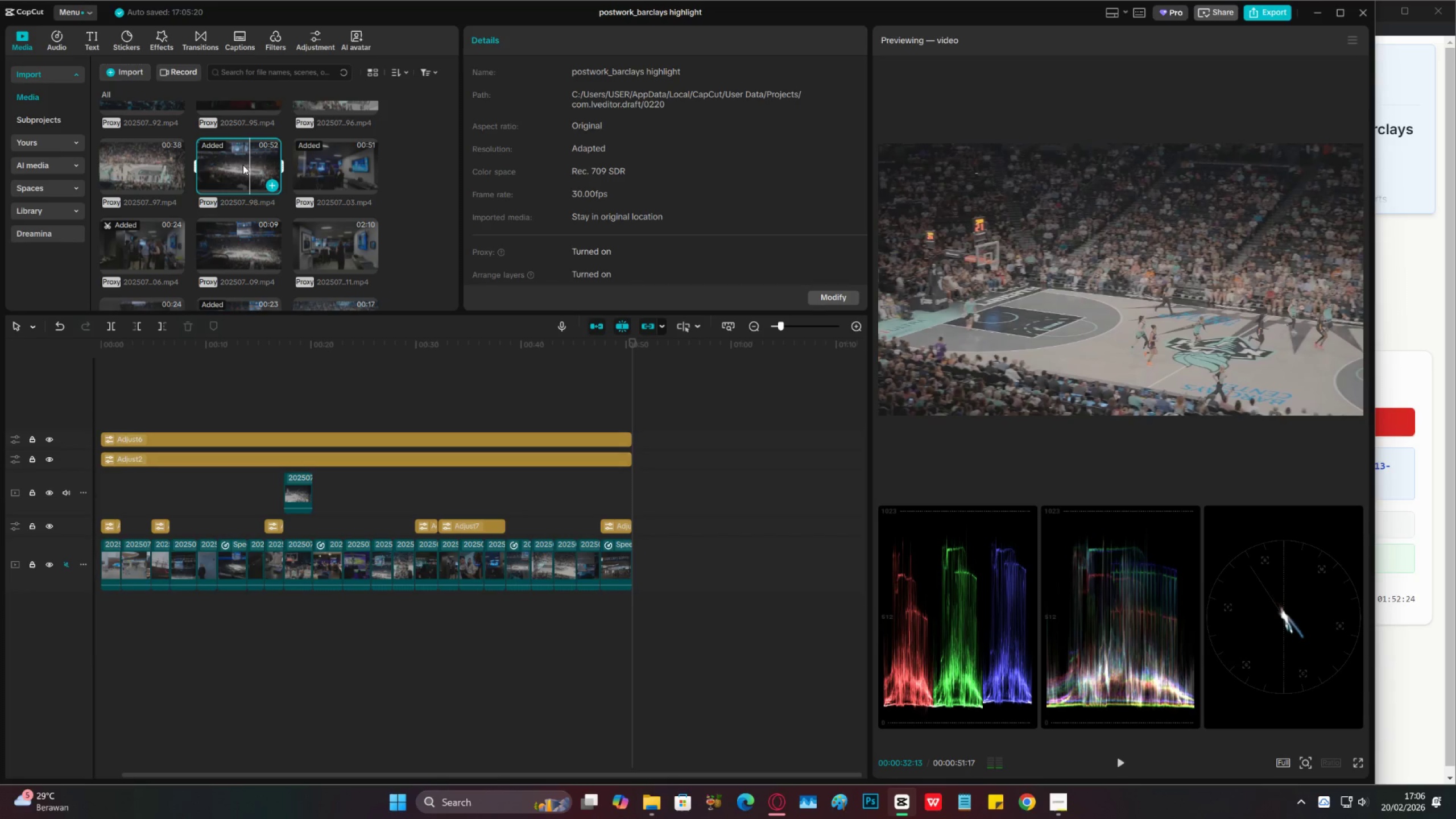 
key(Space)
 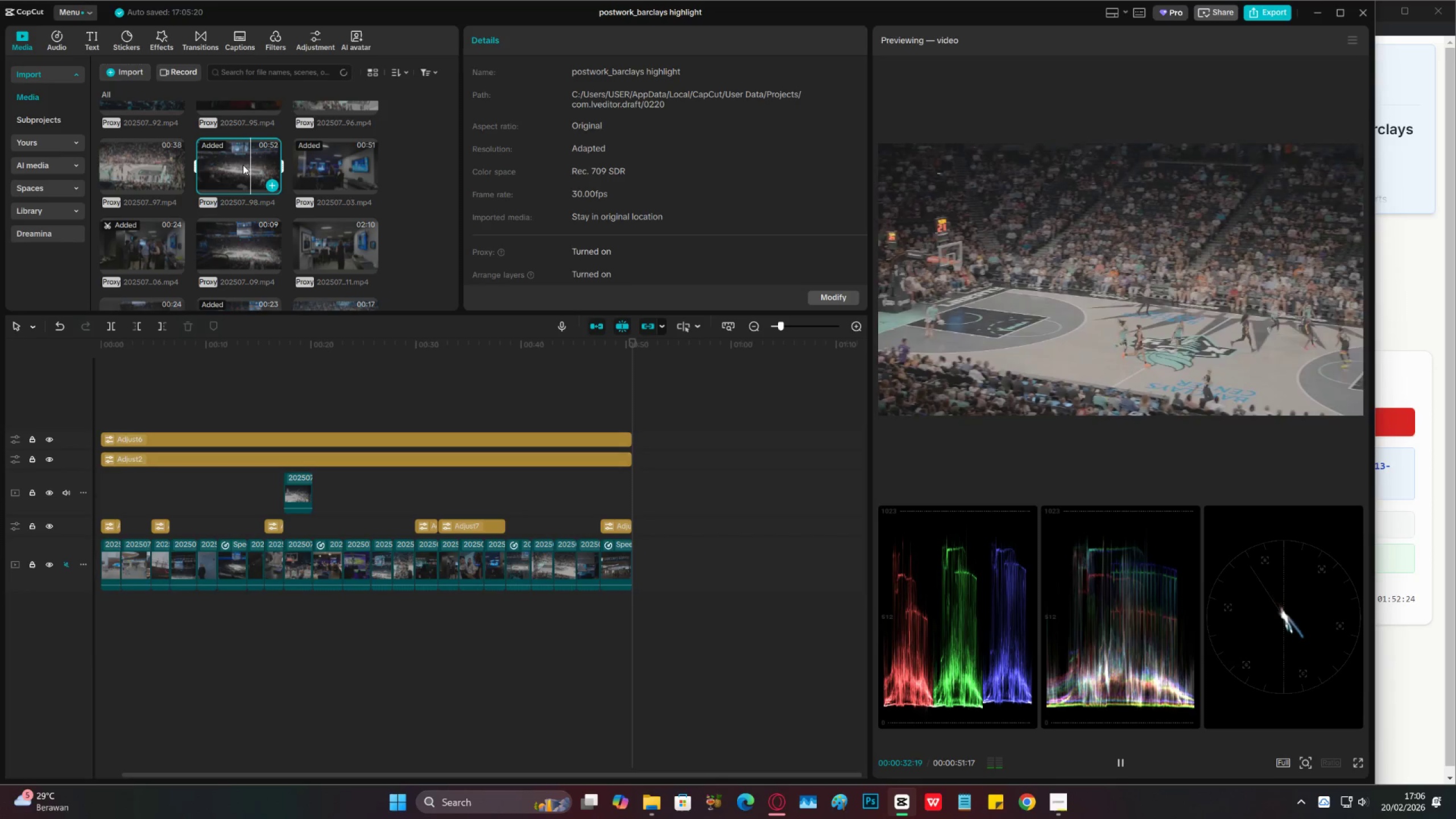 
key(Space)
 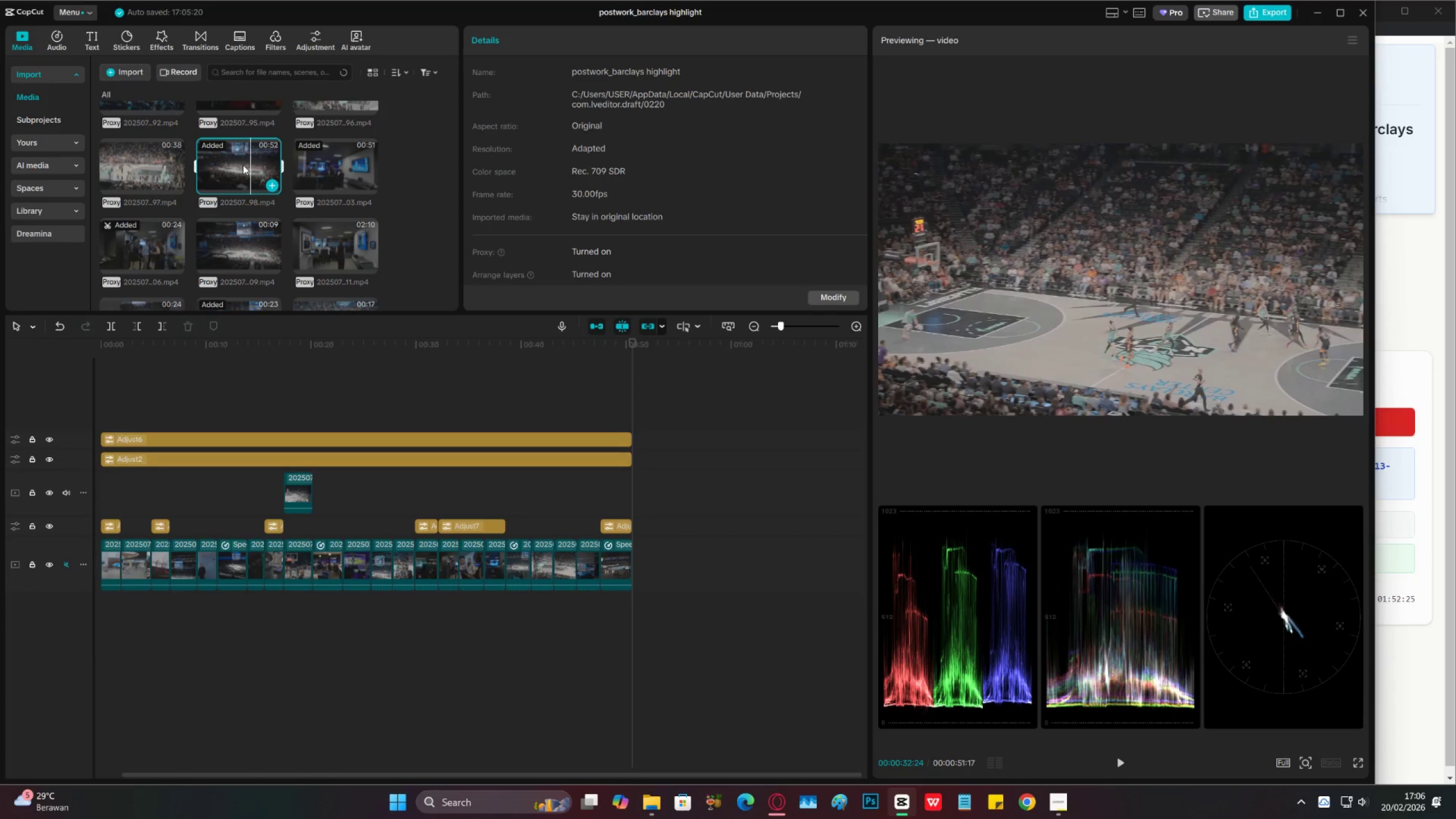 
key(I)
 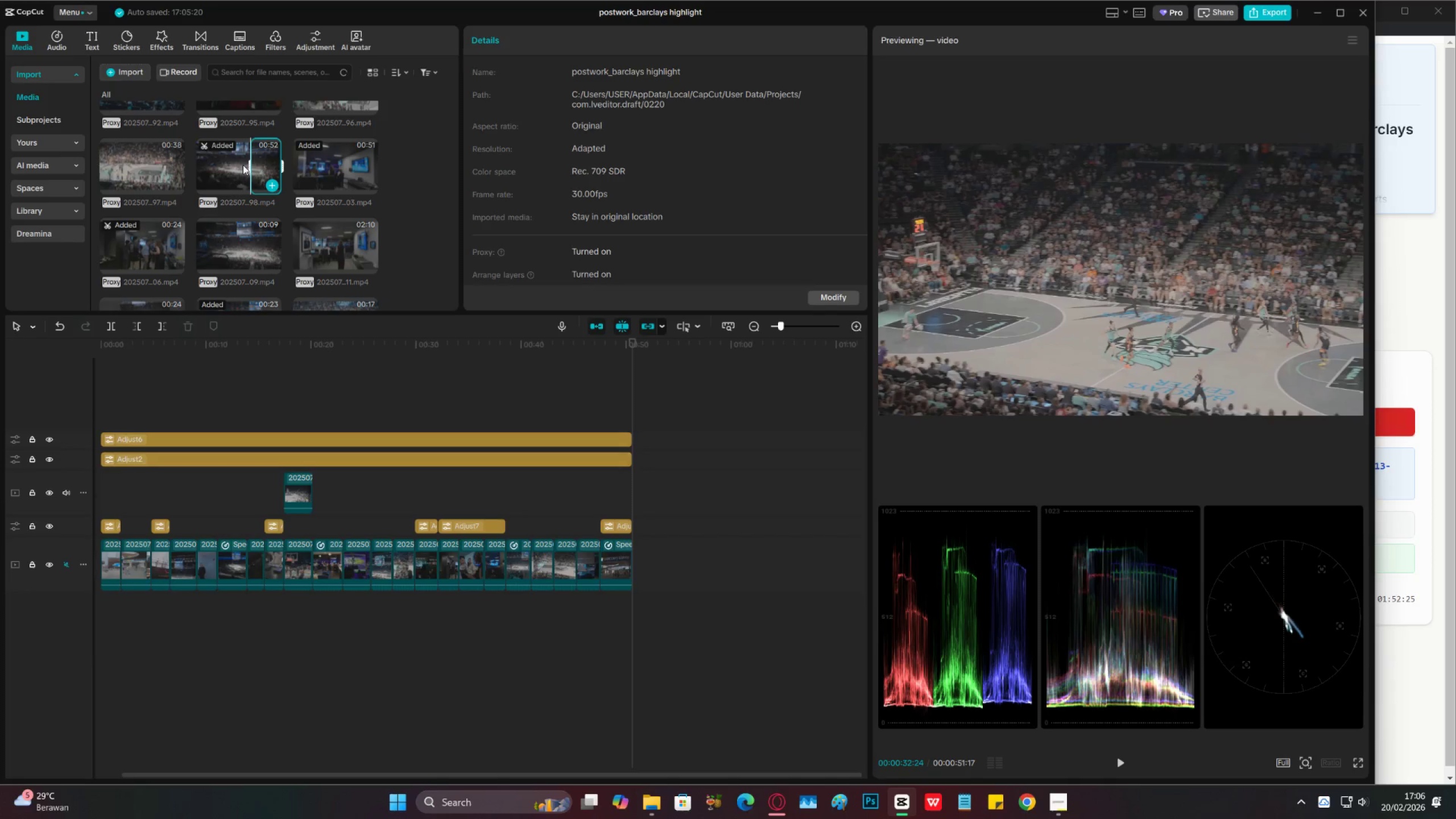 
key(Space)
 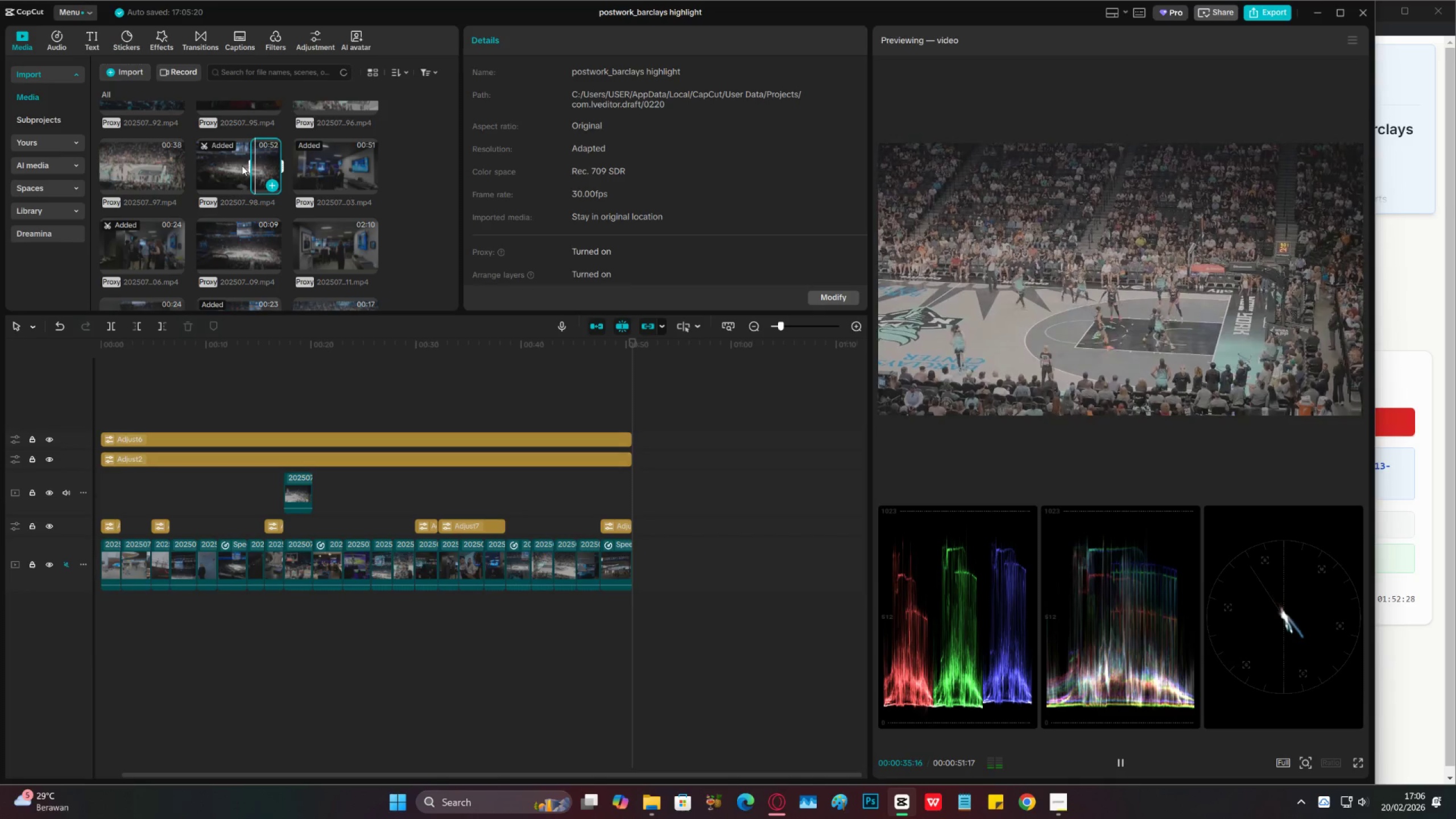 
key(Space)
 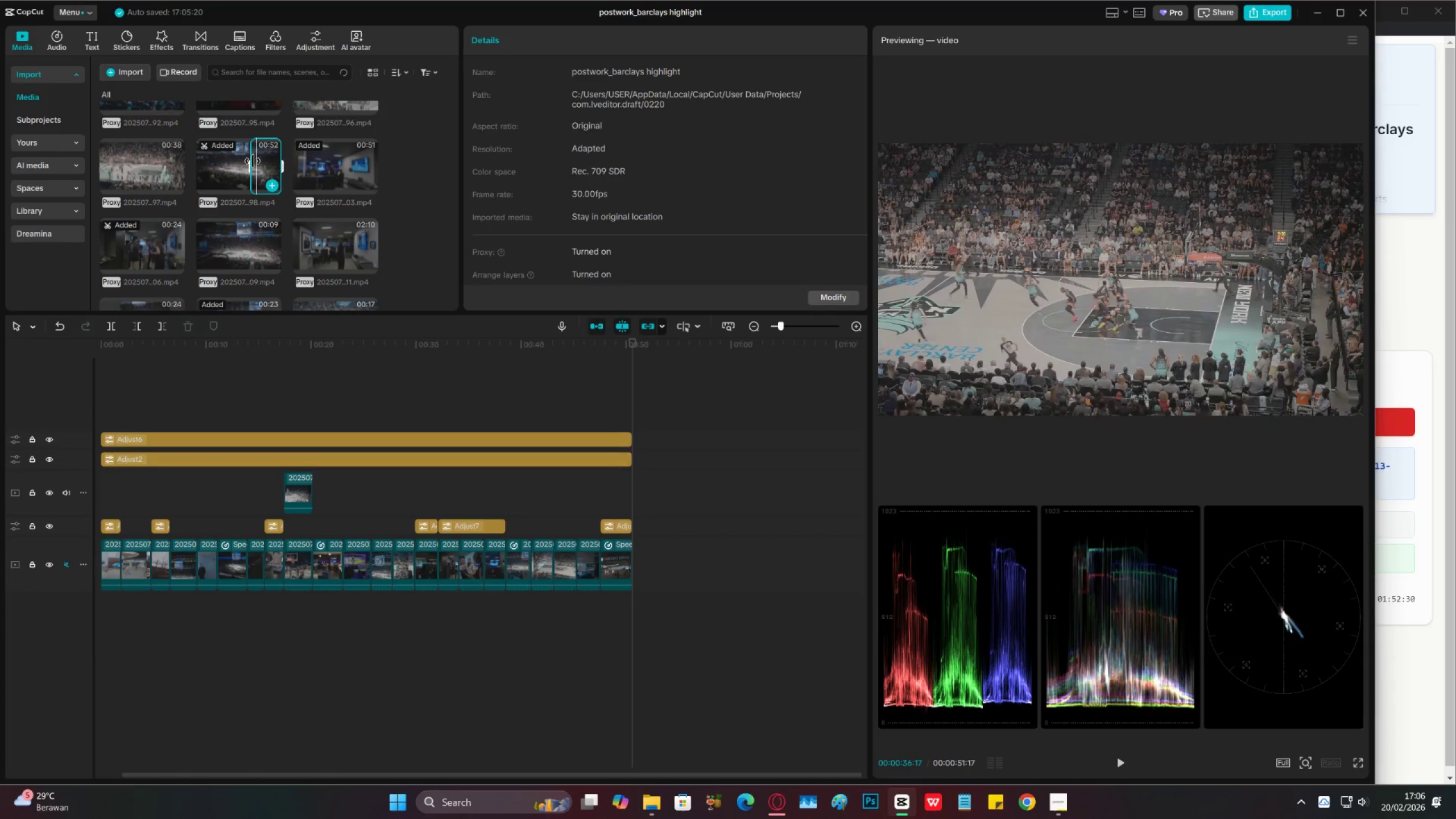 
key(Space)
 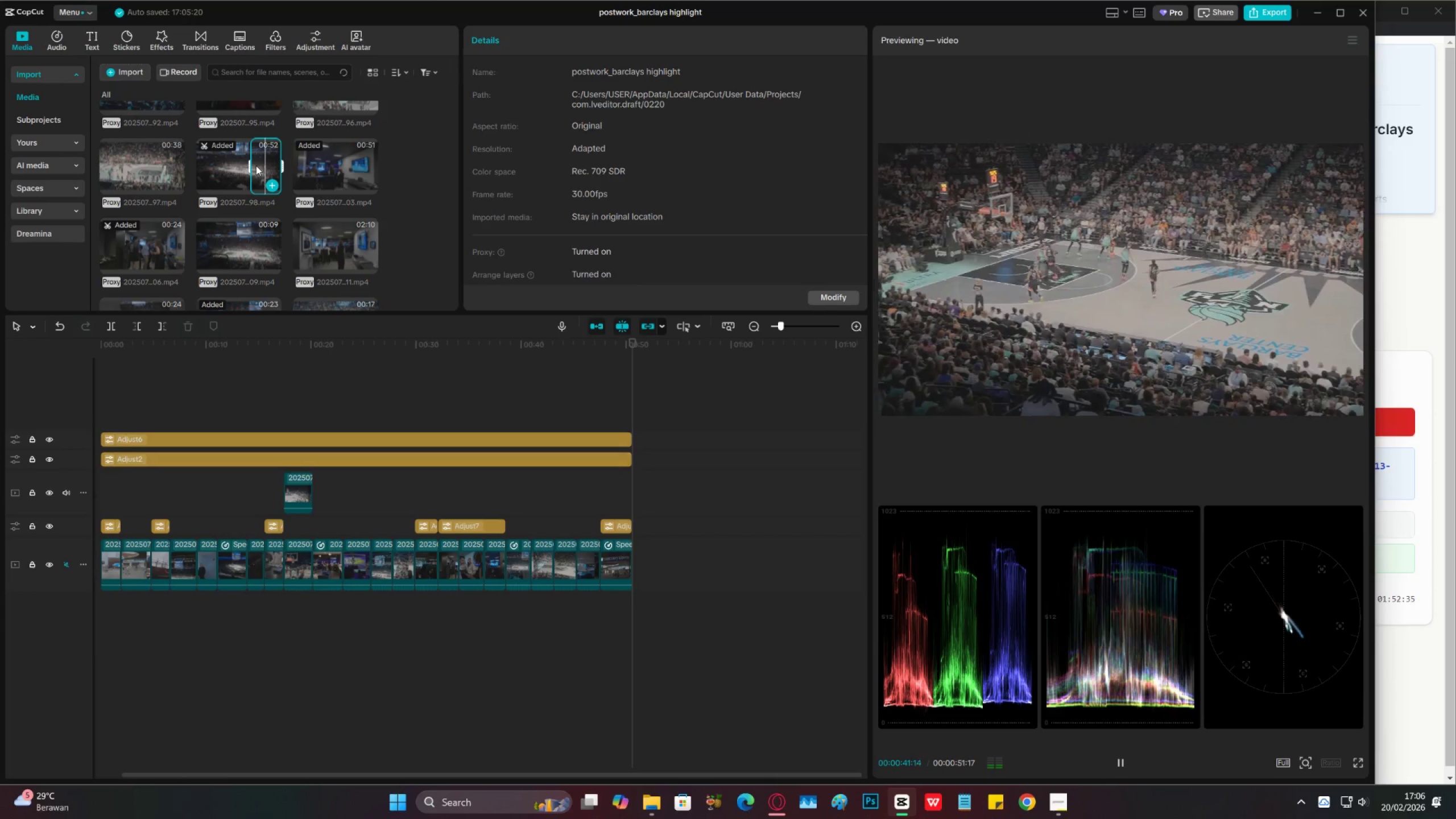 
wait(6.6)
 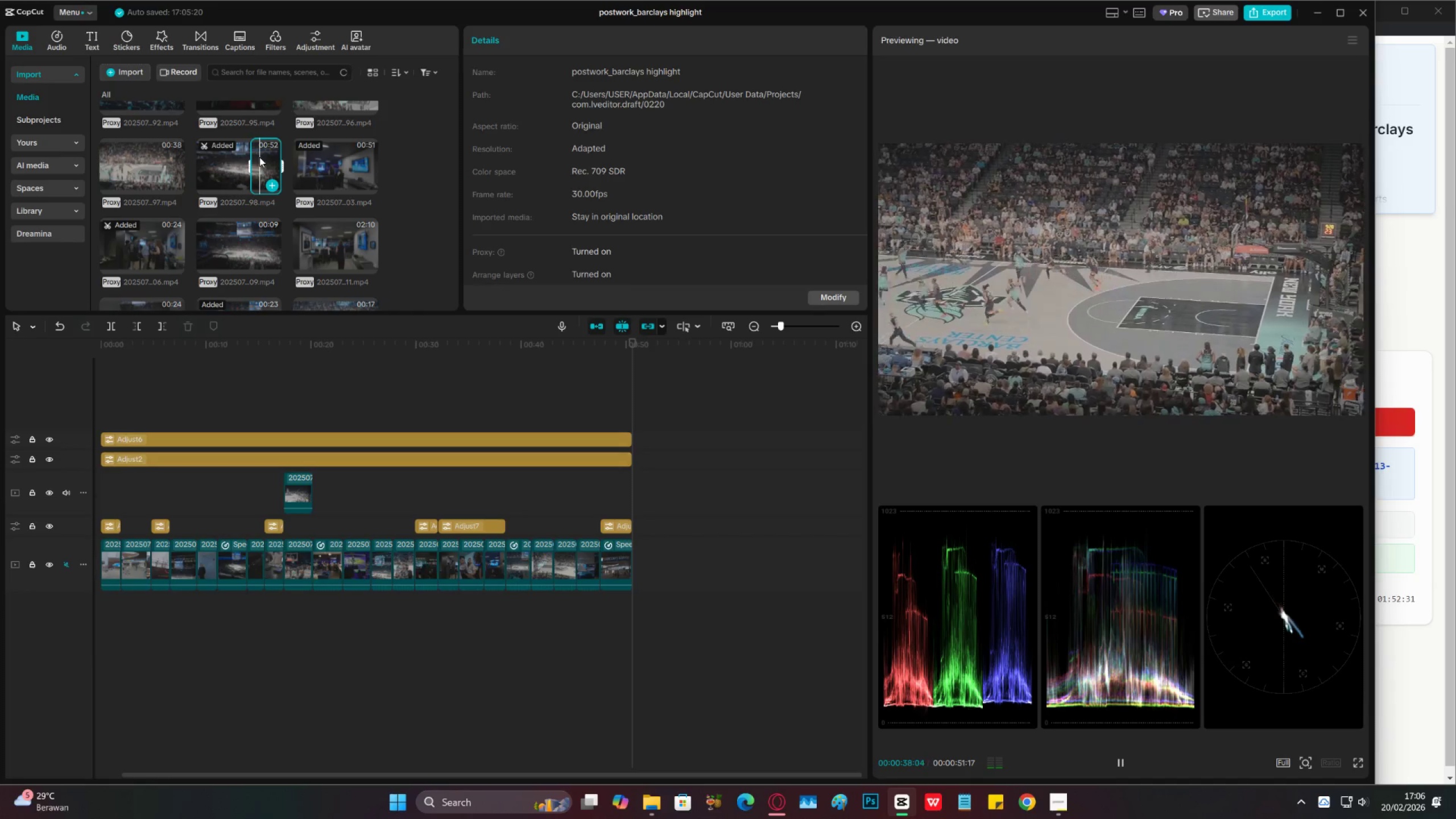 
key(Space)
 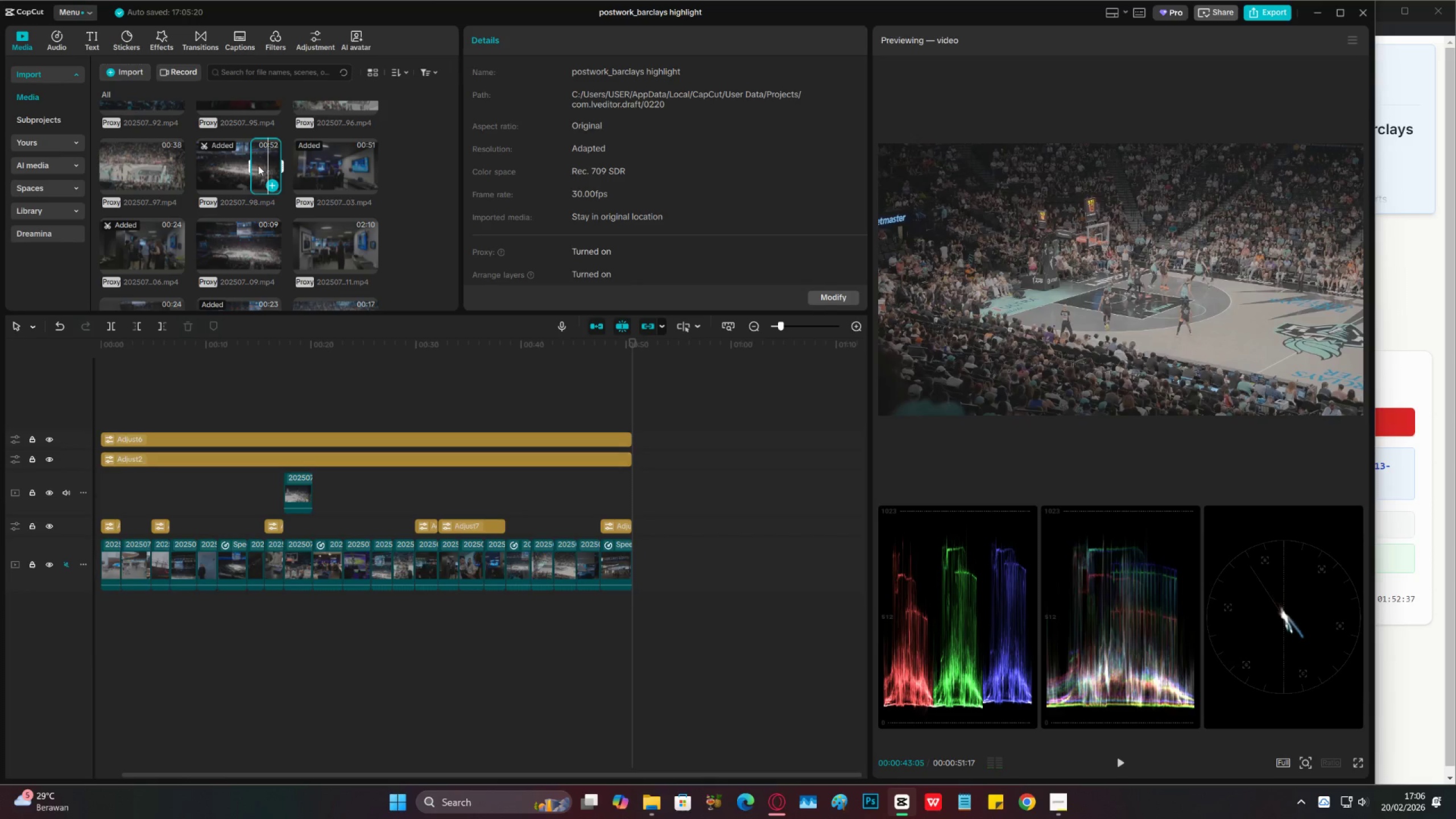 
left_click([258, 166])
 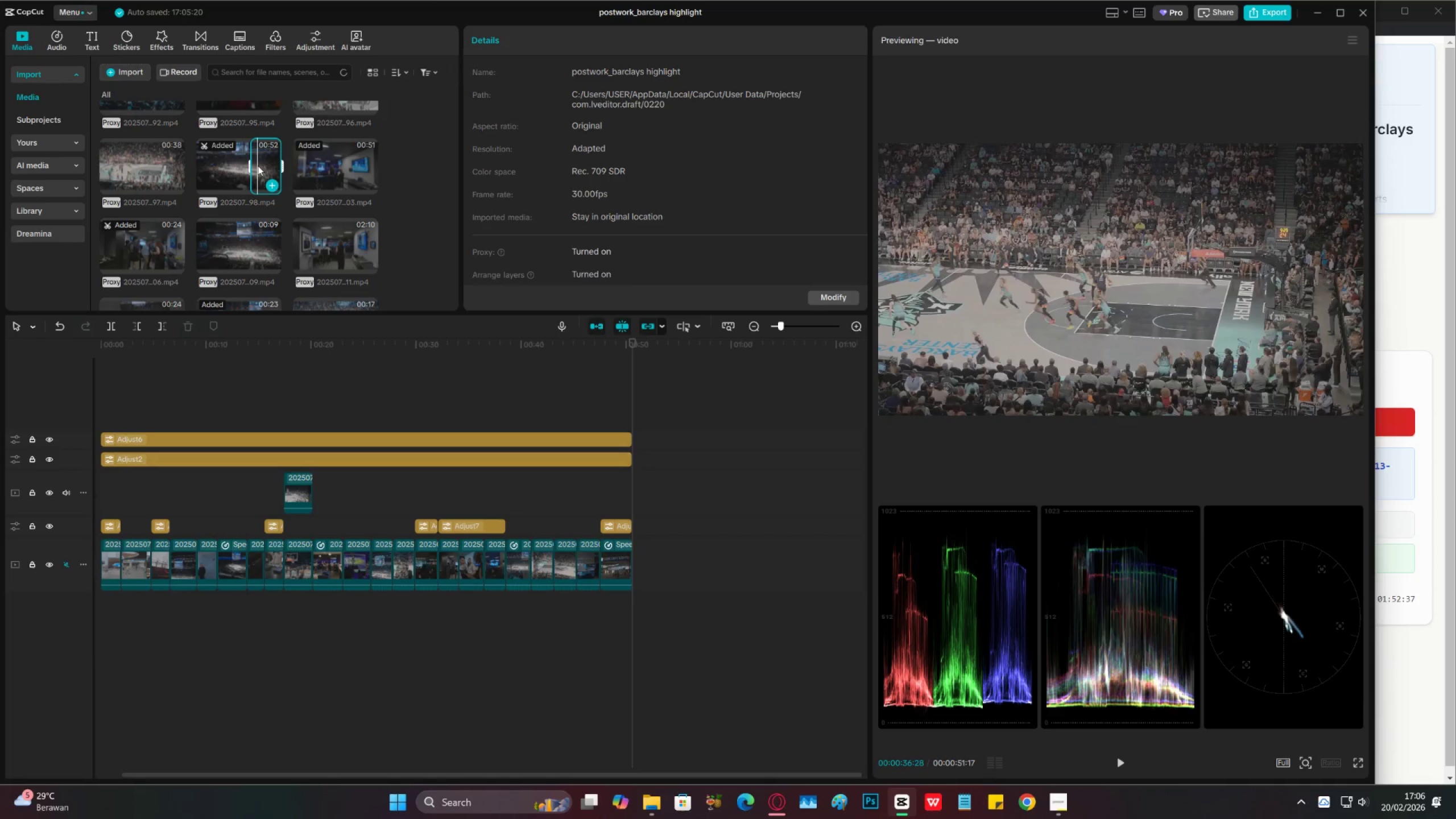 
key(Space)
 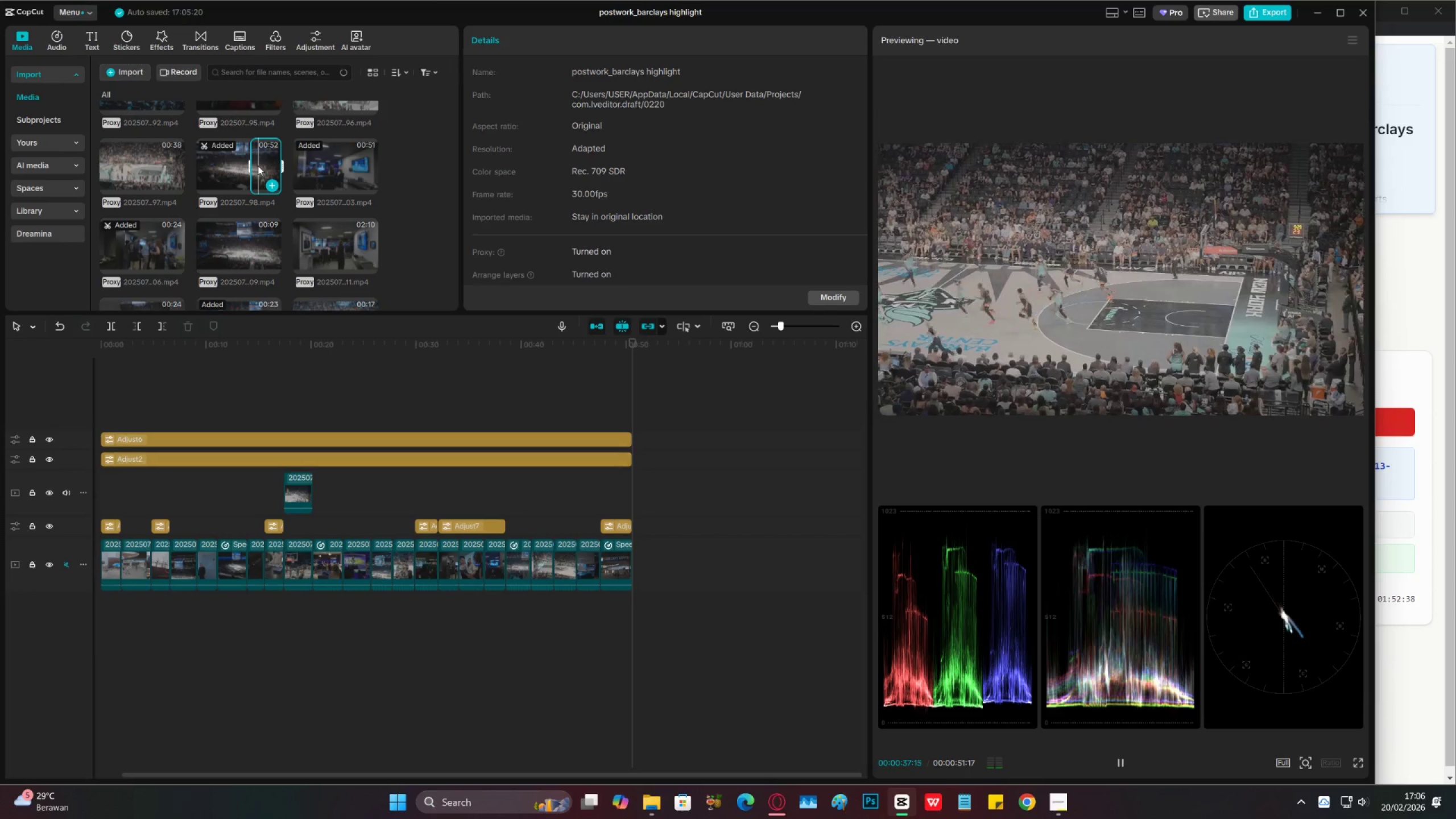 
key(Space)
 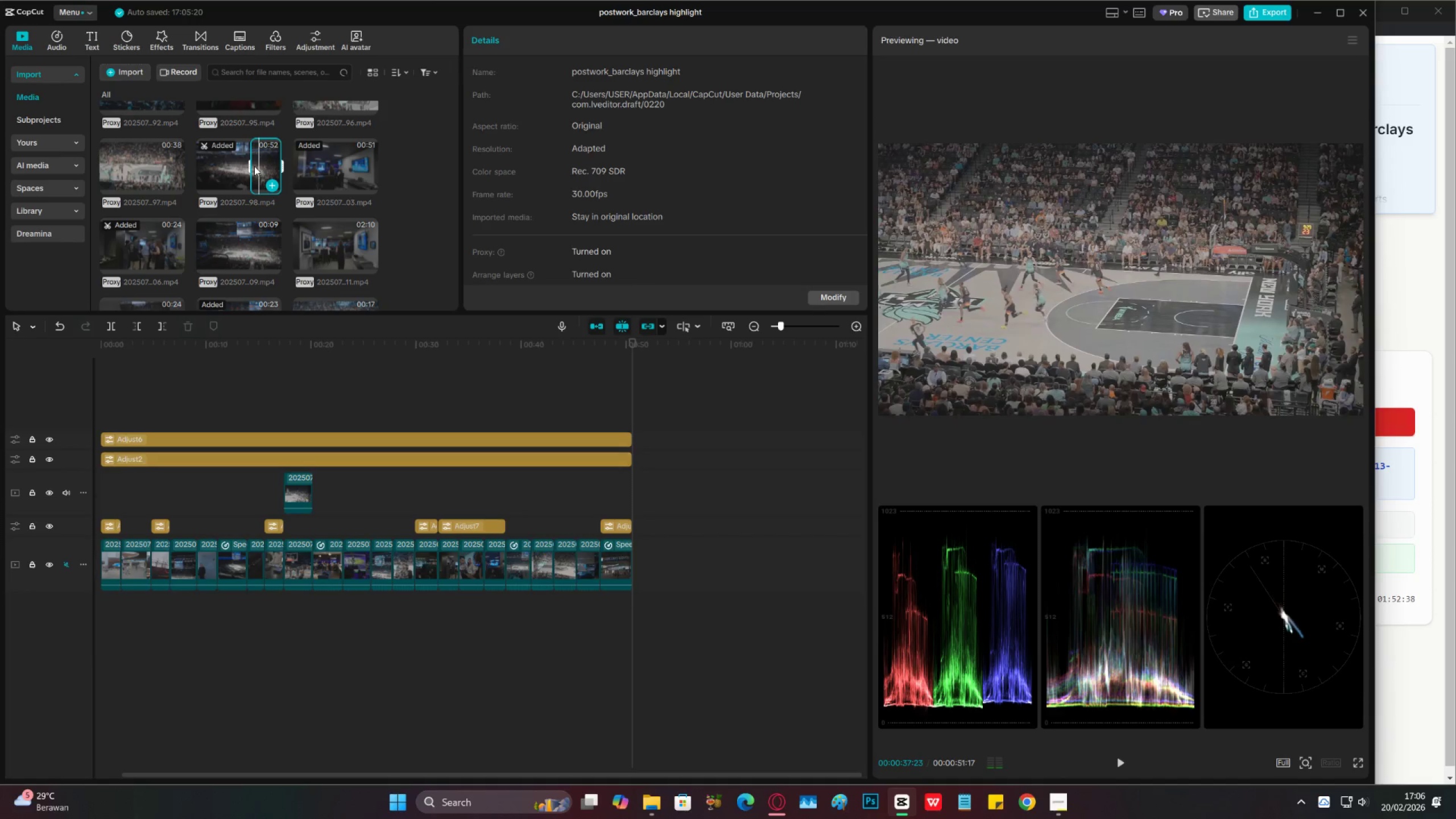 
left_click([254, 166])
 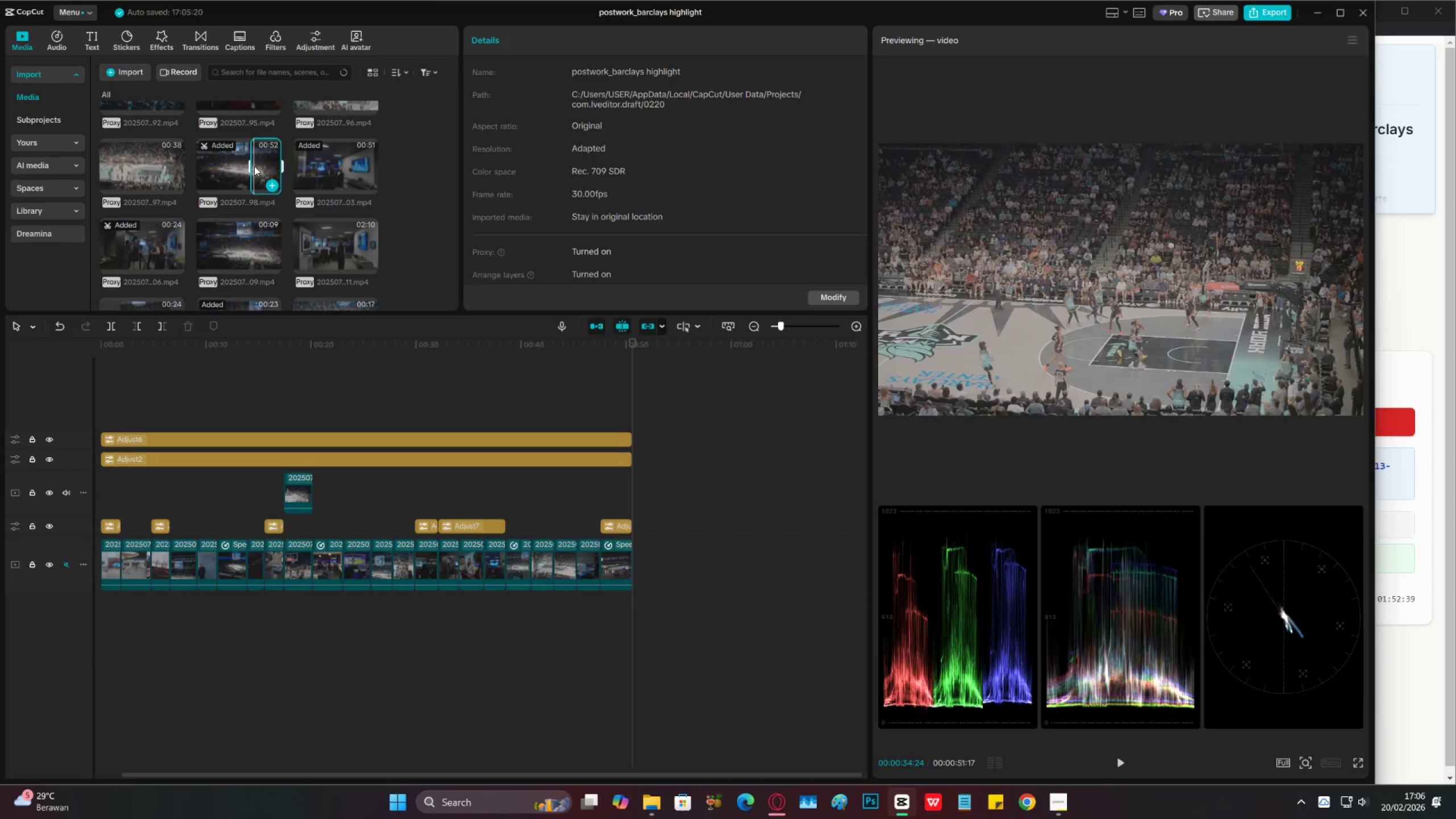 
key(Space)
 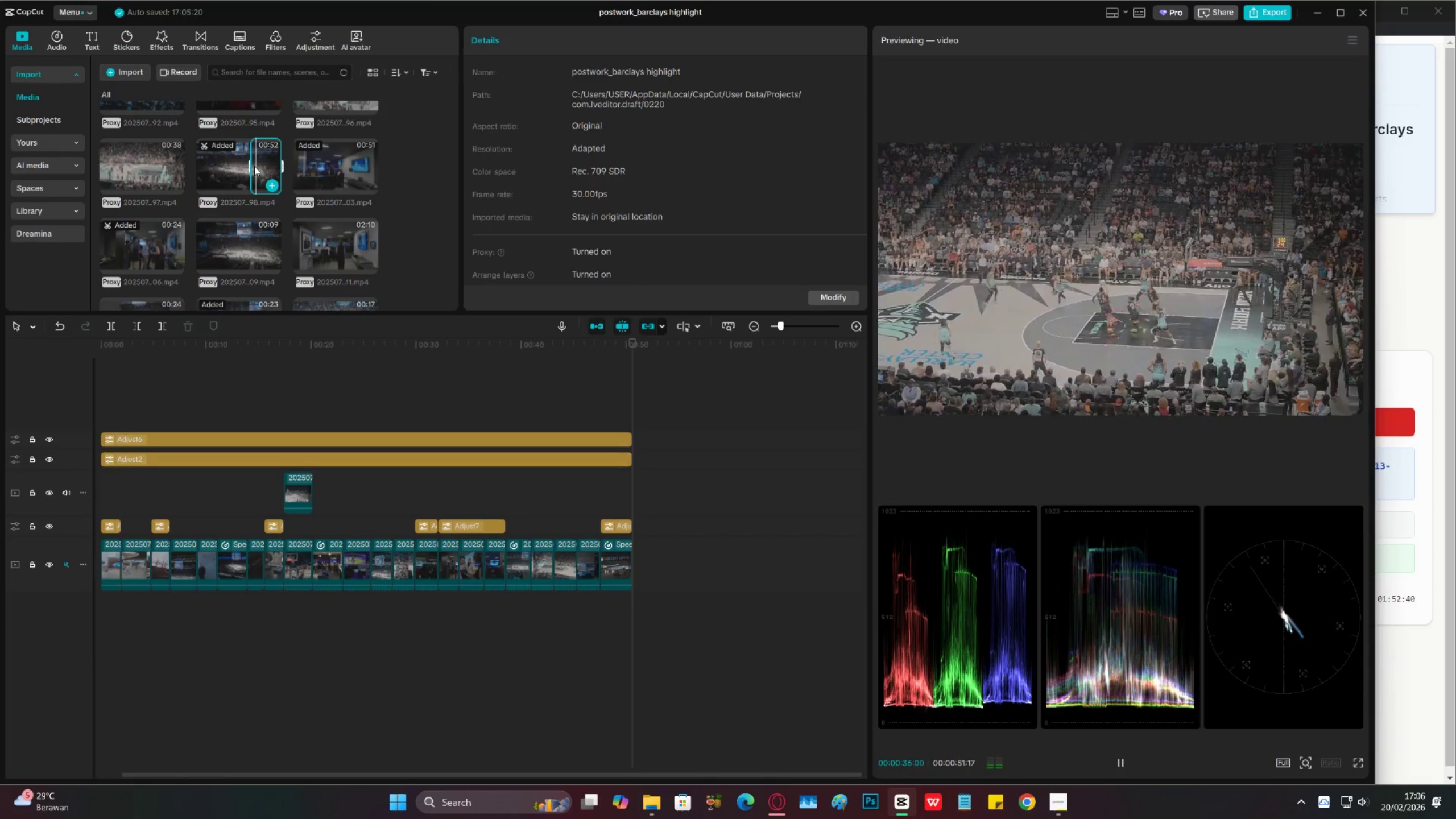 
key(Space)
 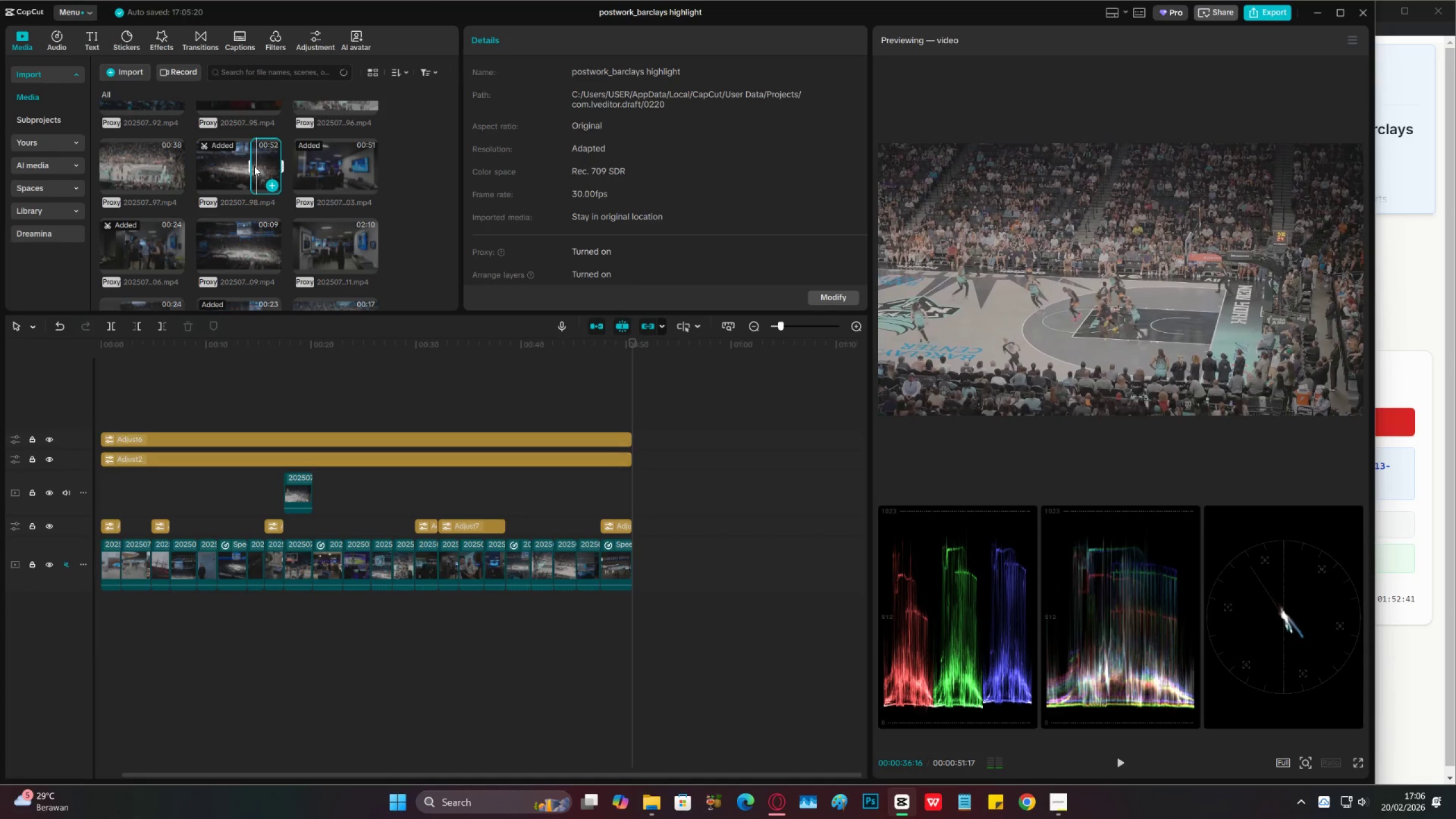 
key(O)
 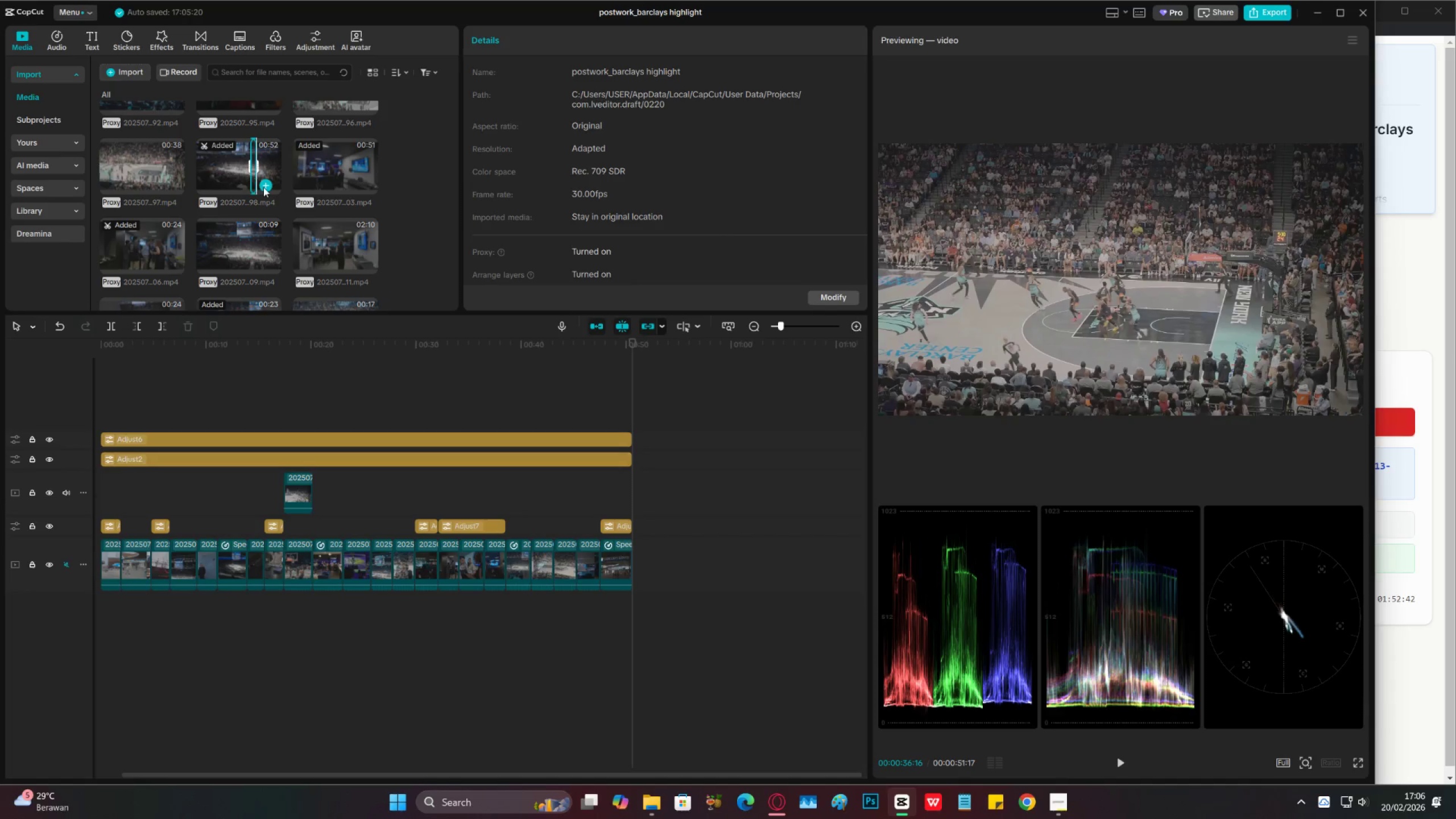 
left_click([265, 187])
 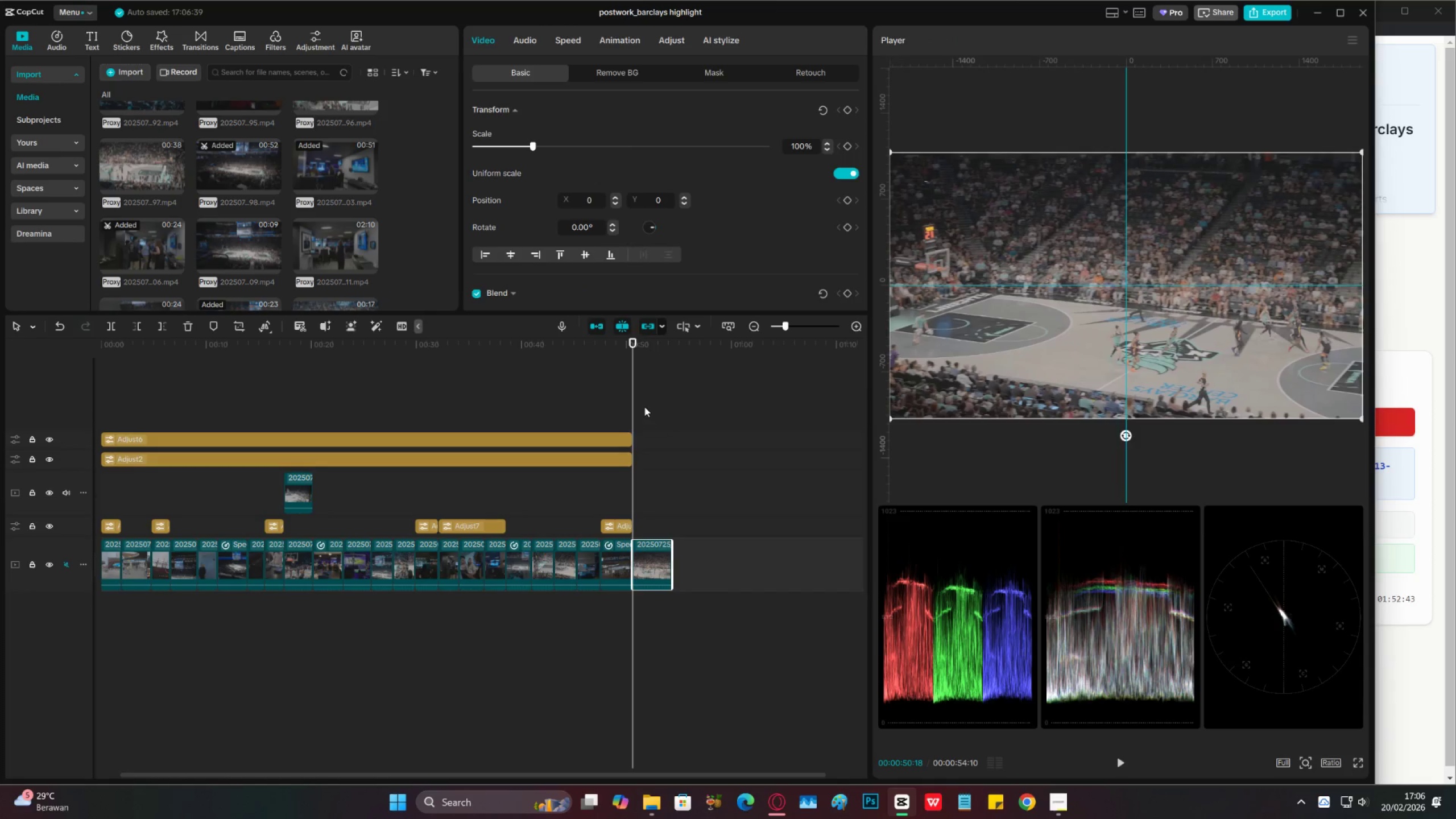 
triple_click([366, 365])
 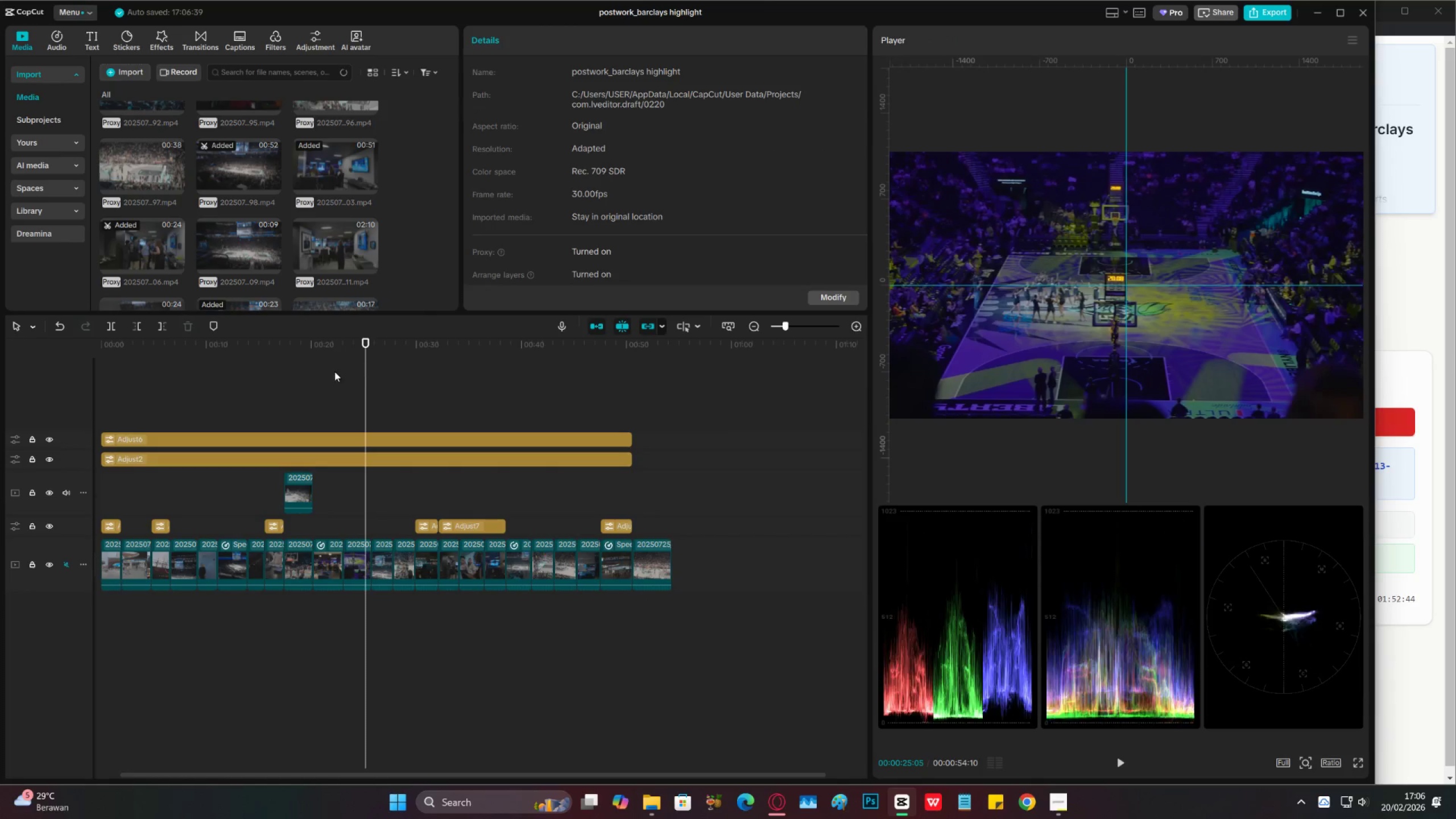 
key(Control+ControlLeft)
 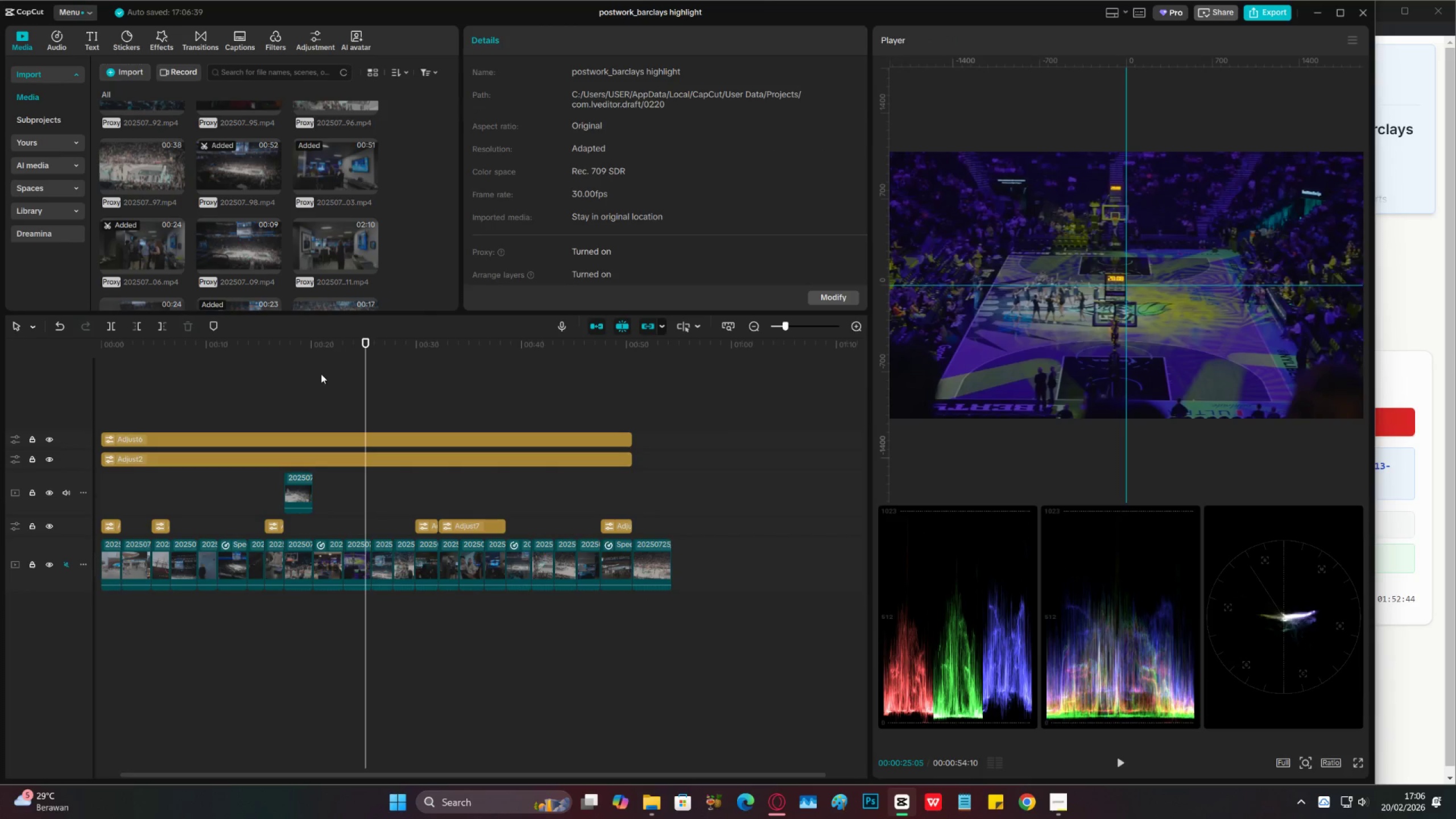 
key(Control+S)
 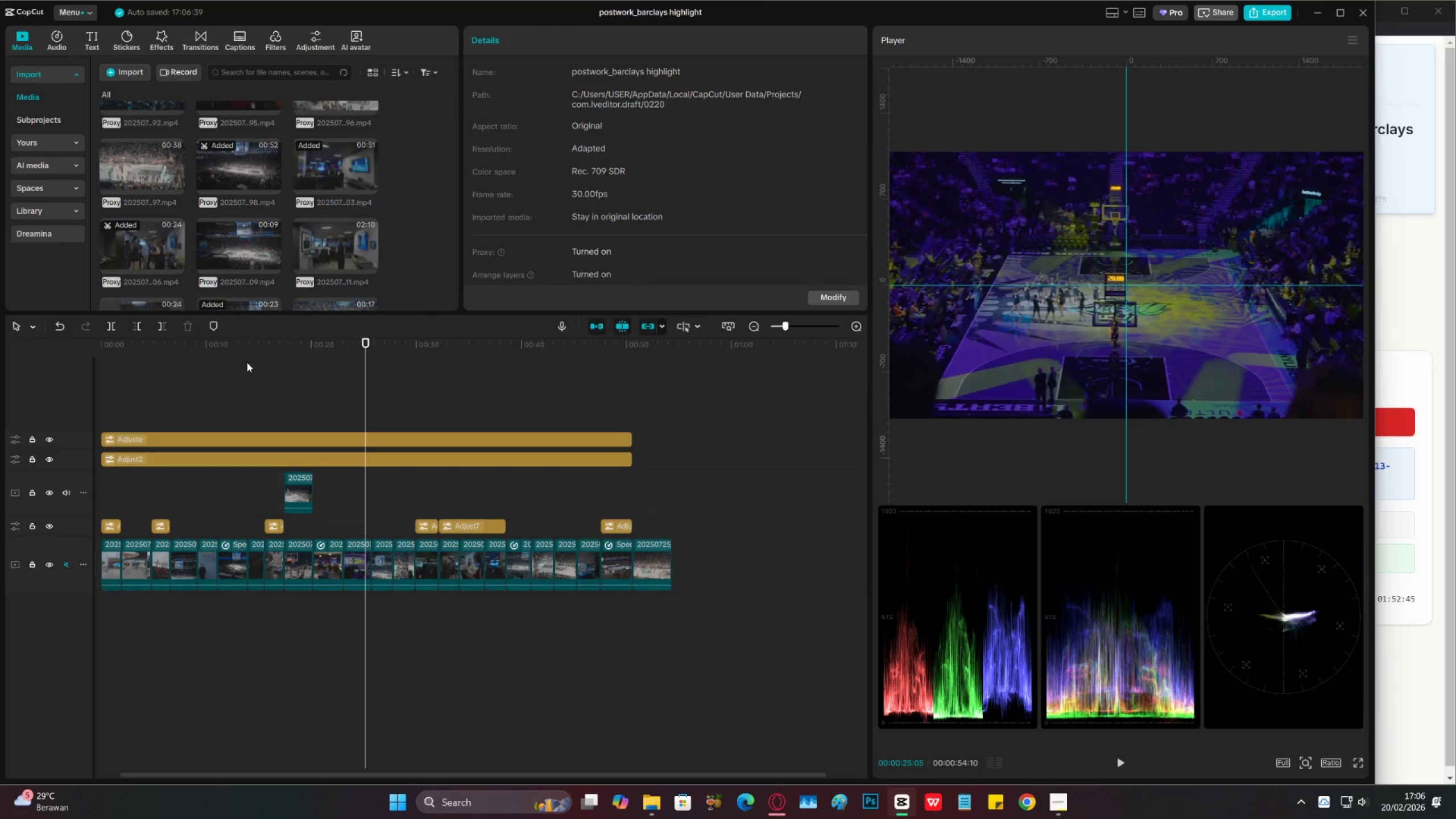 
left_click_drag(start_coordinate=[241, 351], to_coordinate=[0, 354])
 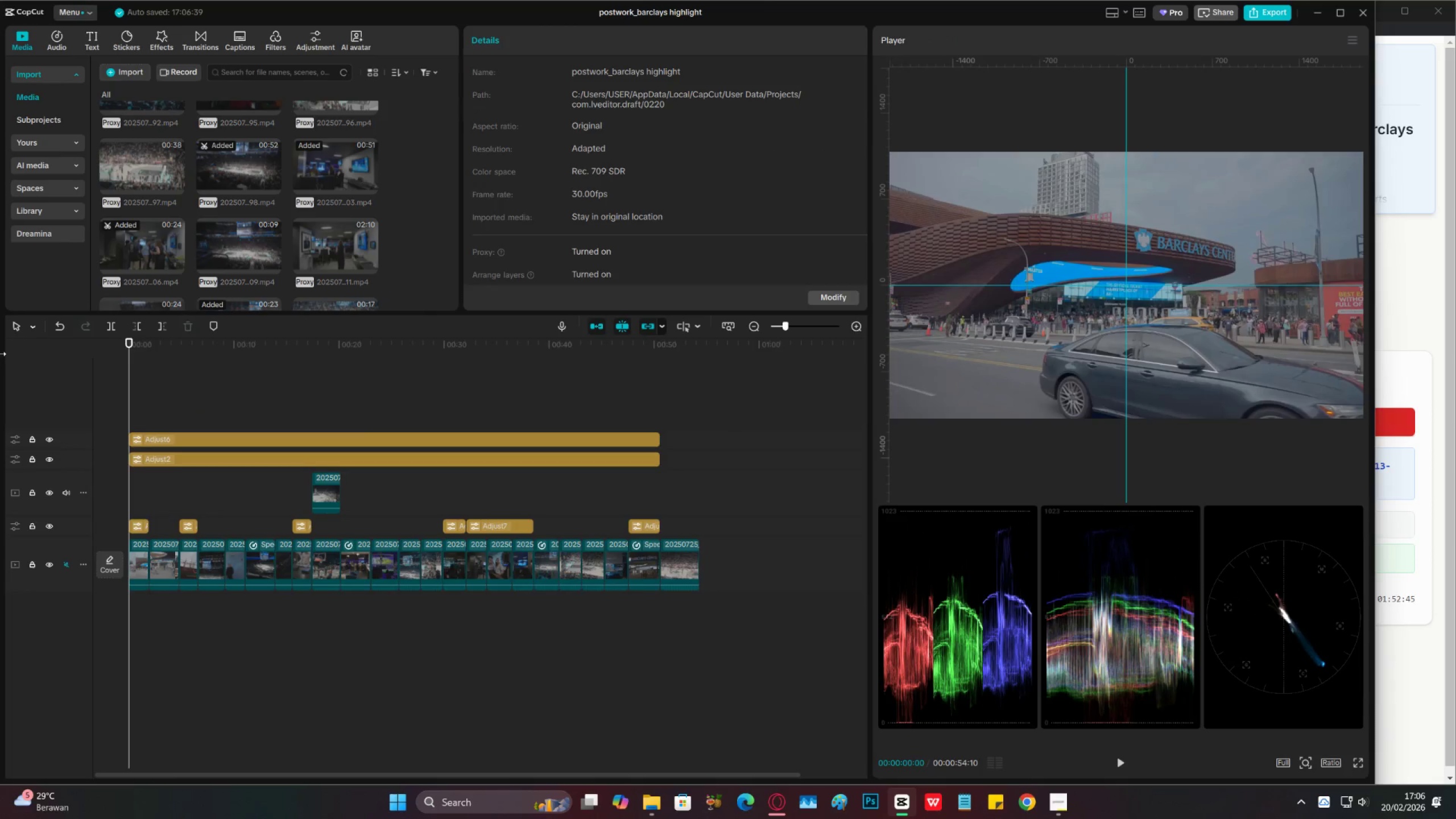 
key(Space)
 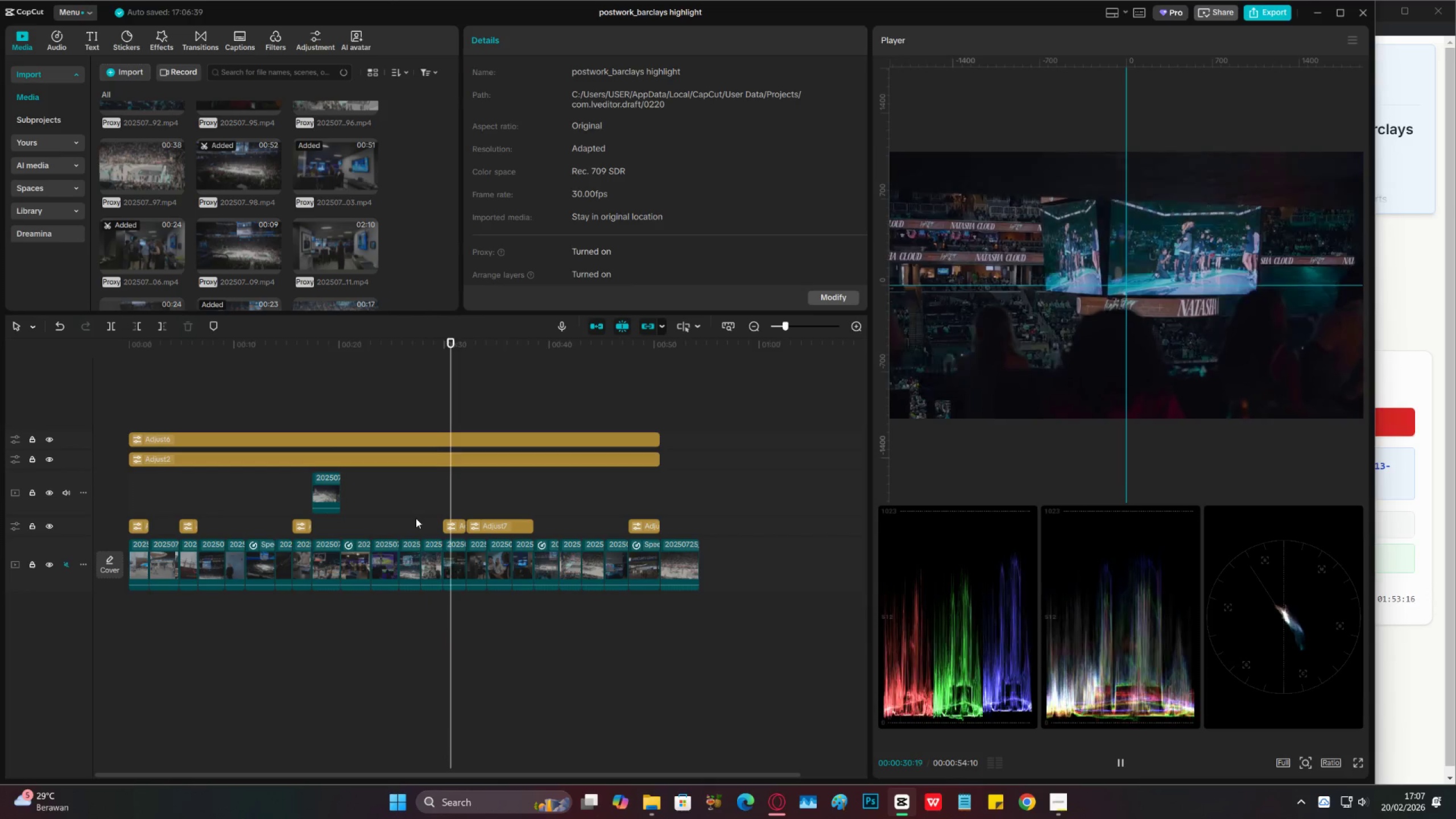 
wait(35.67)
 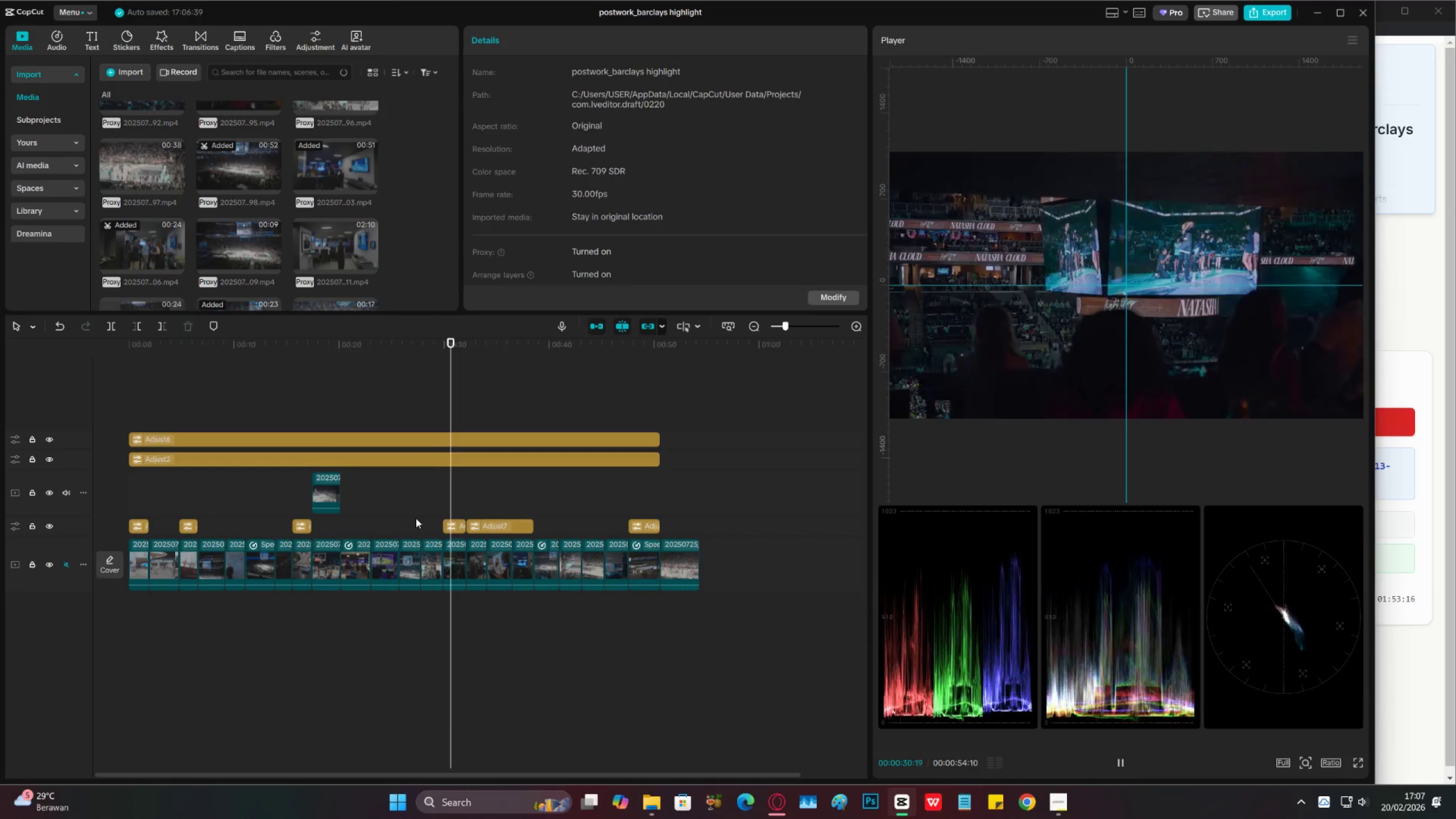 
left_click([355, 520])
 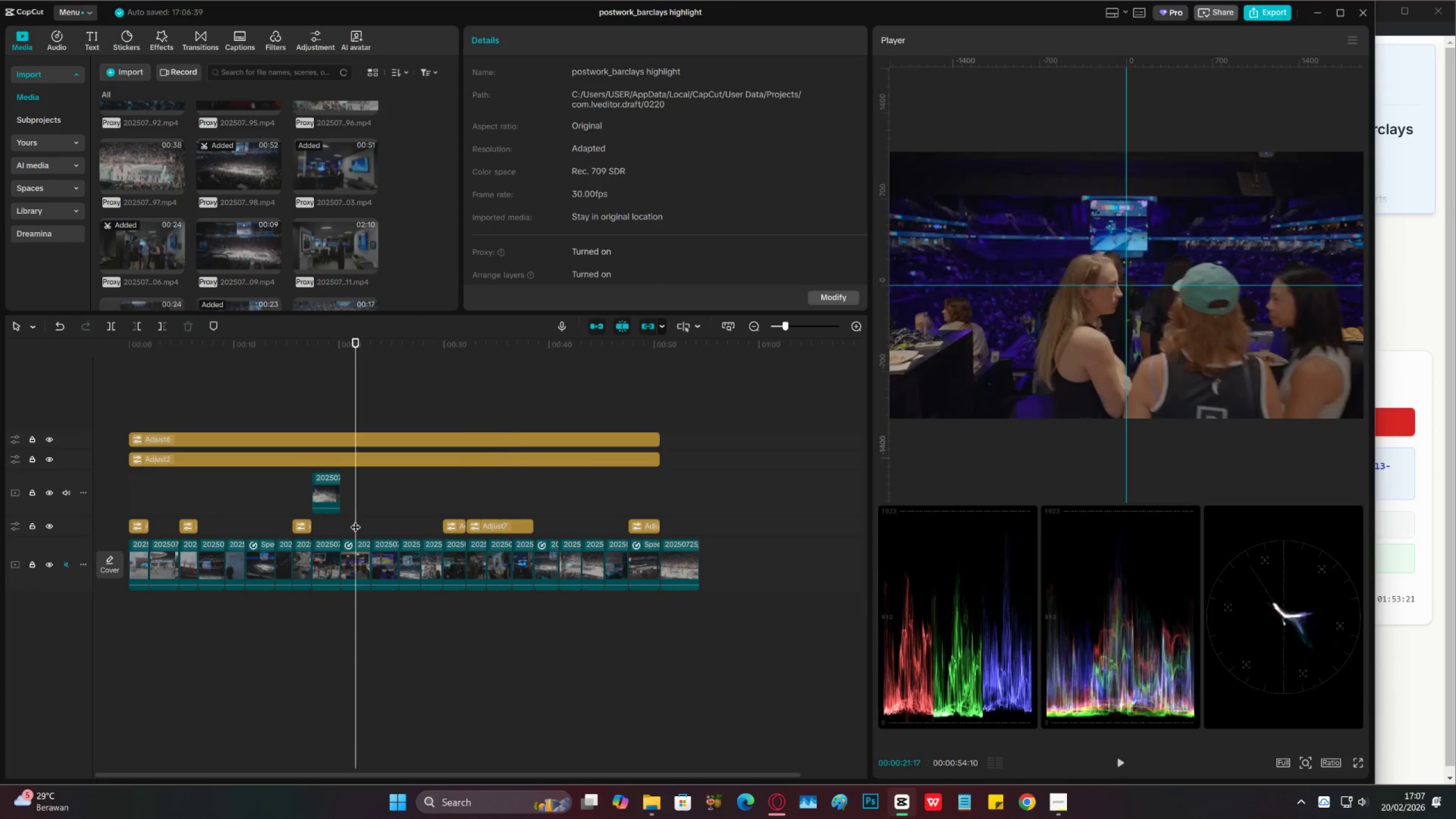 
left_click_drag(start_coordinate=[355, 520], to_coordinate=[455, 535])
 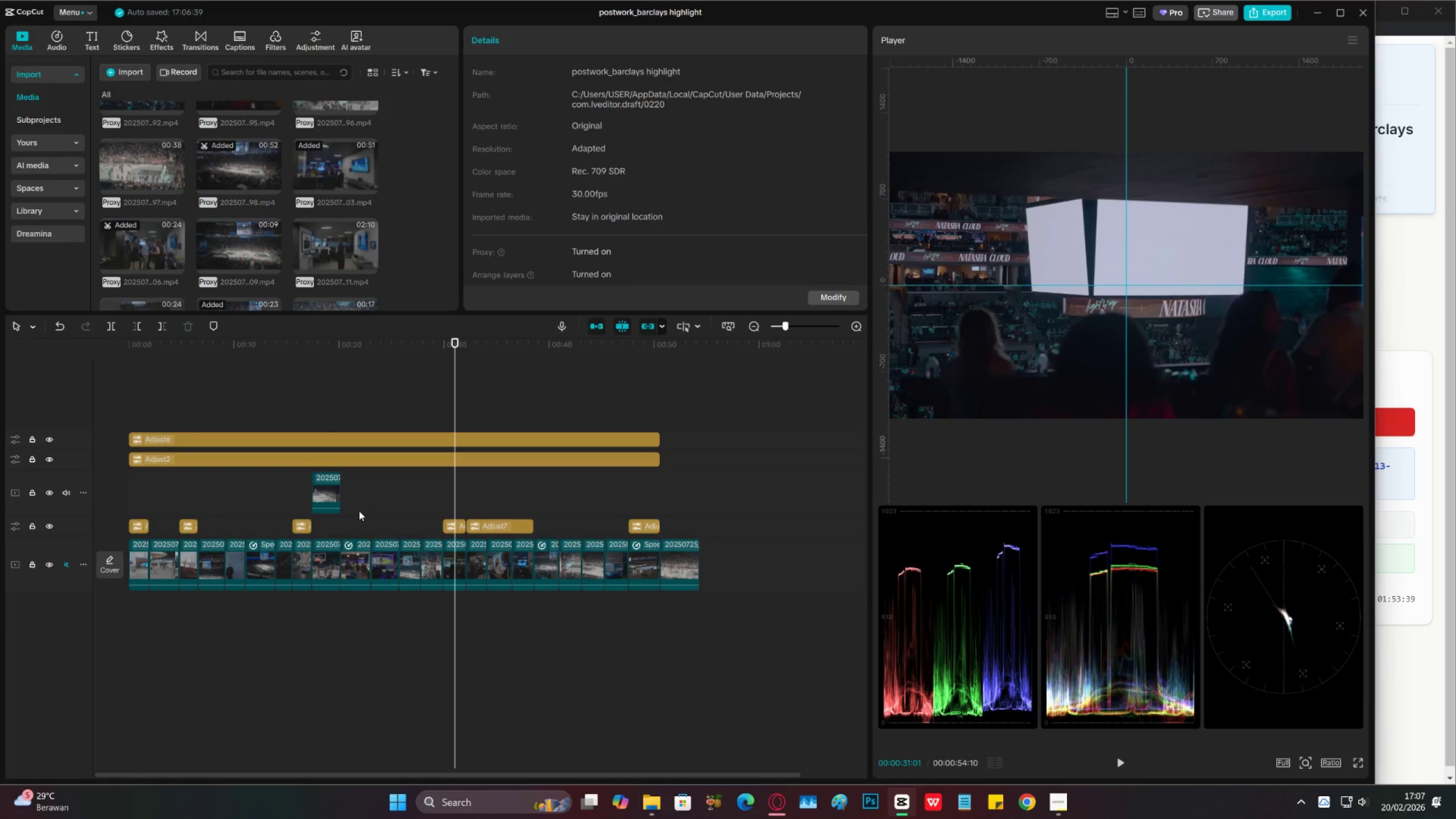 
left_click([423, 502])
 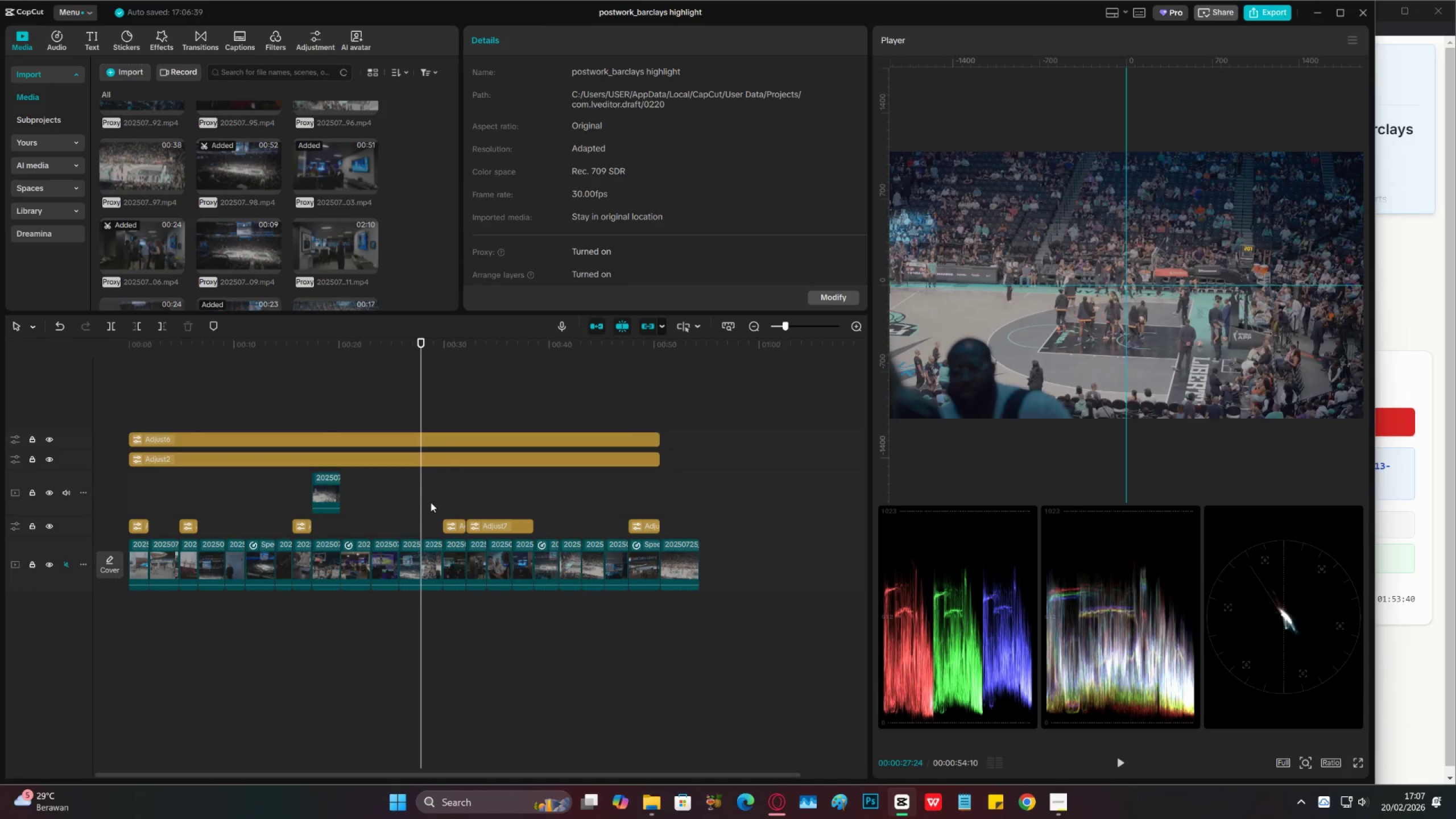 
left_click([386, 506])
 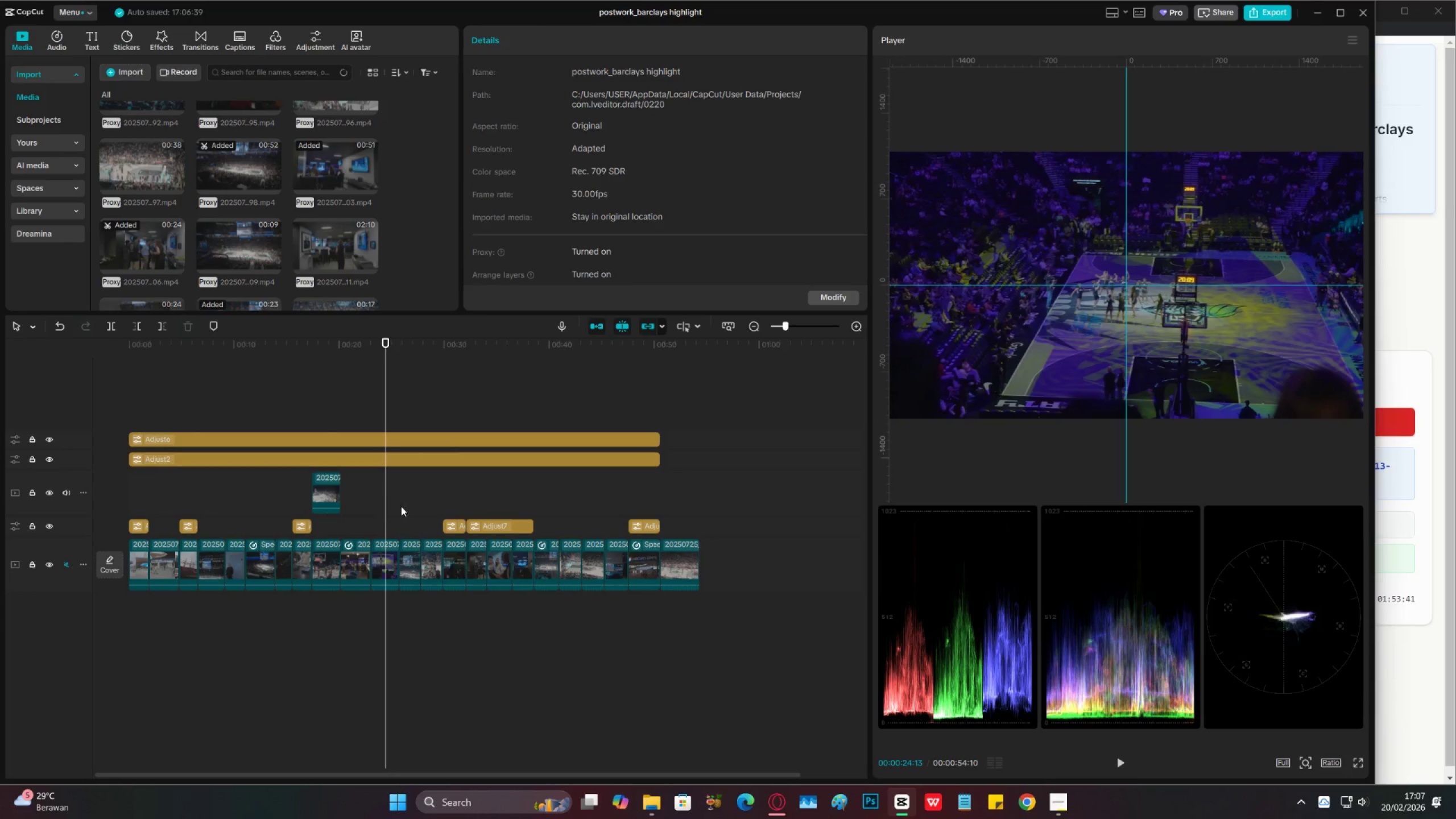 
left_click([416, 506])
 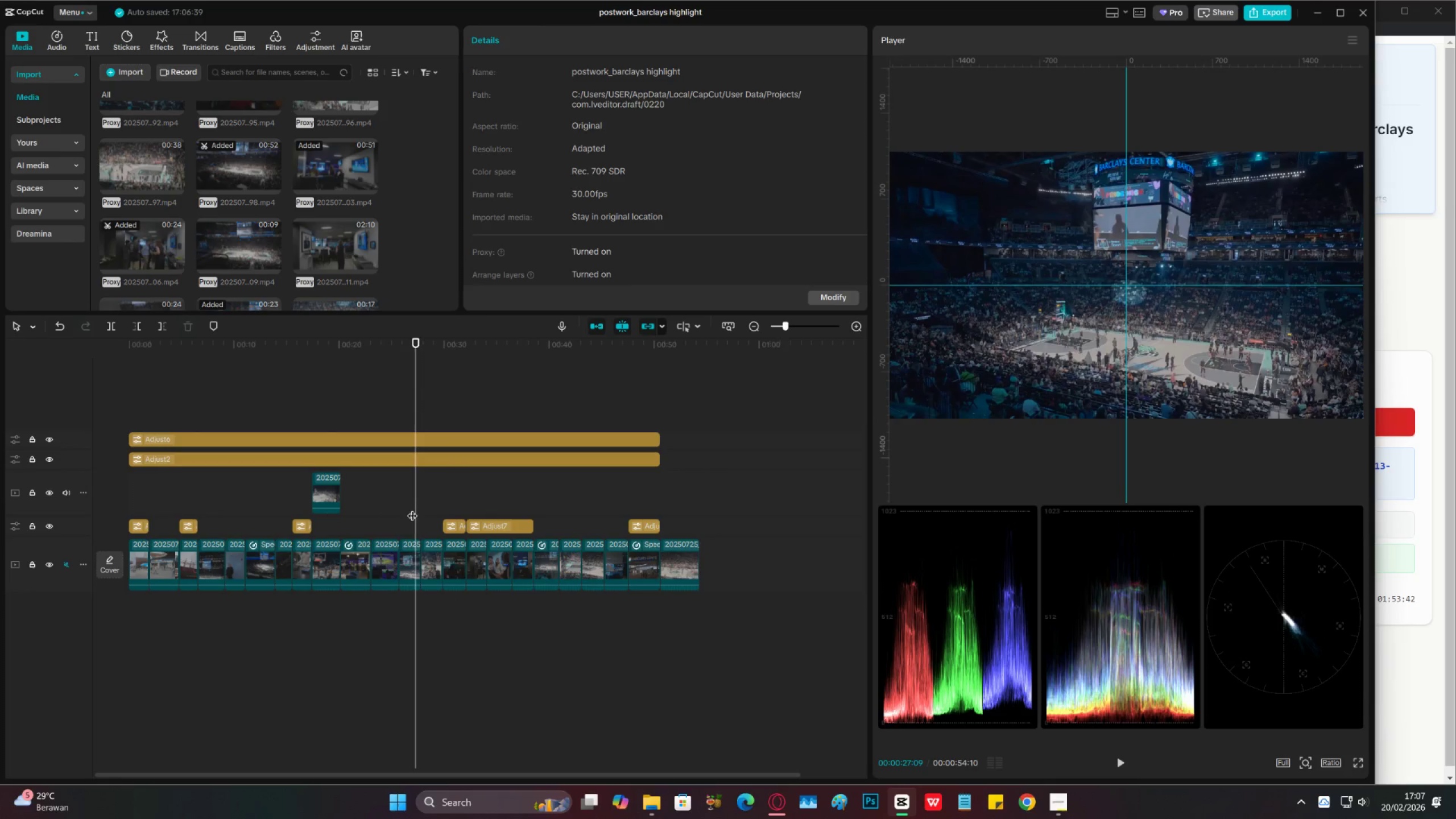 
left_click([348, 511])
 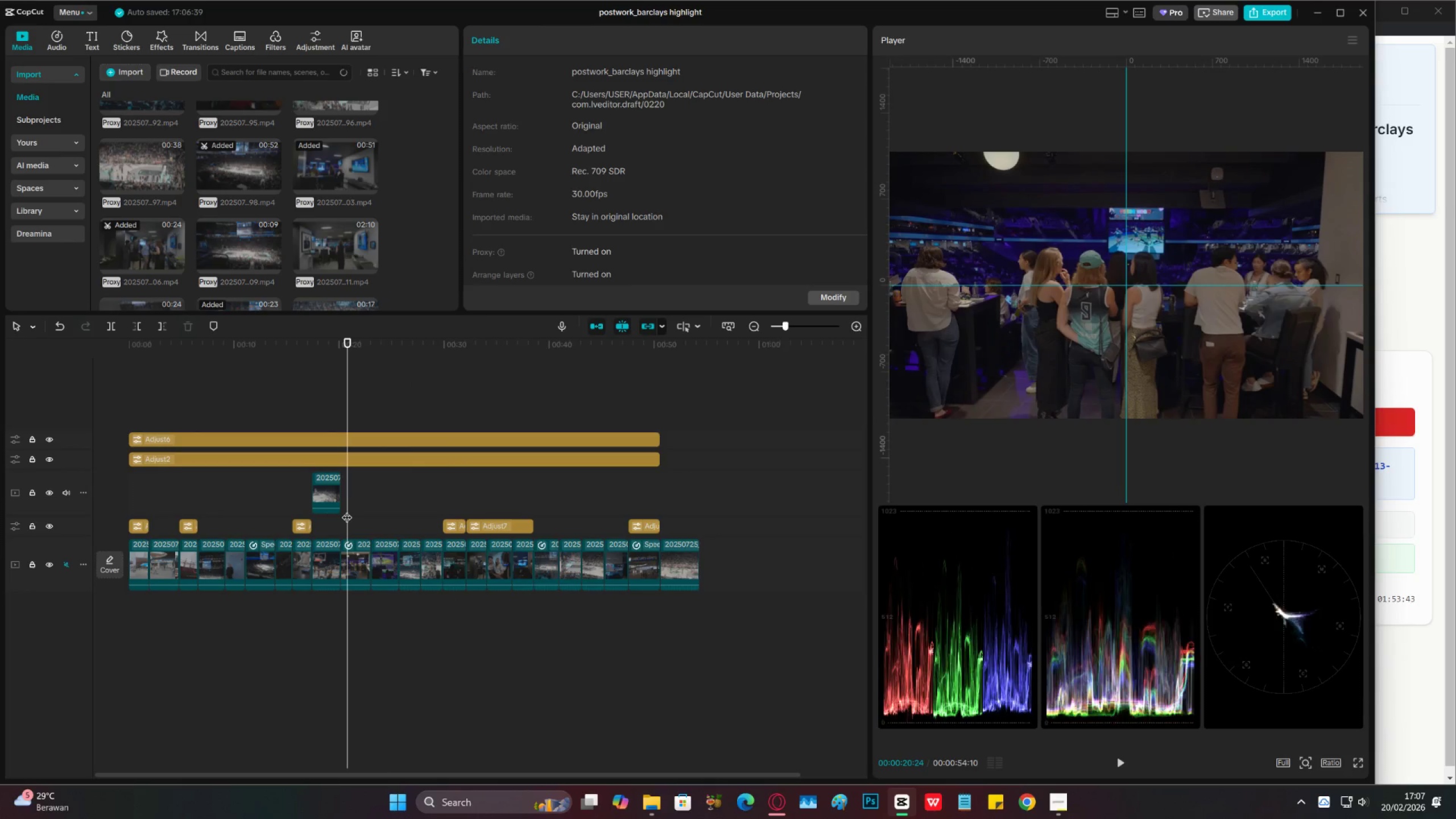 
left_click_drag(start_coordinate=[347, 510], to_coordinate=[353, 514])
 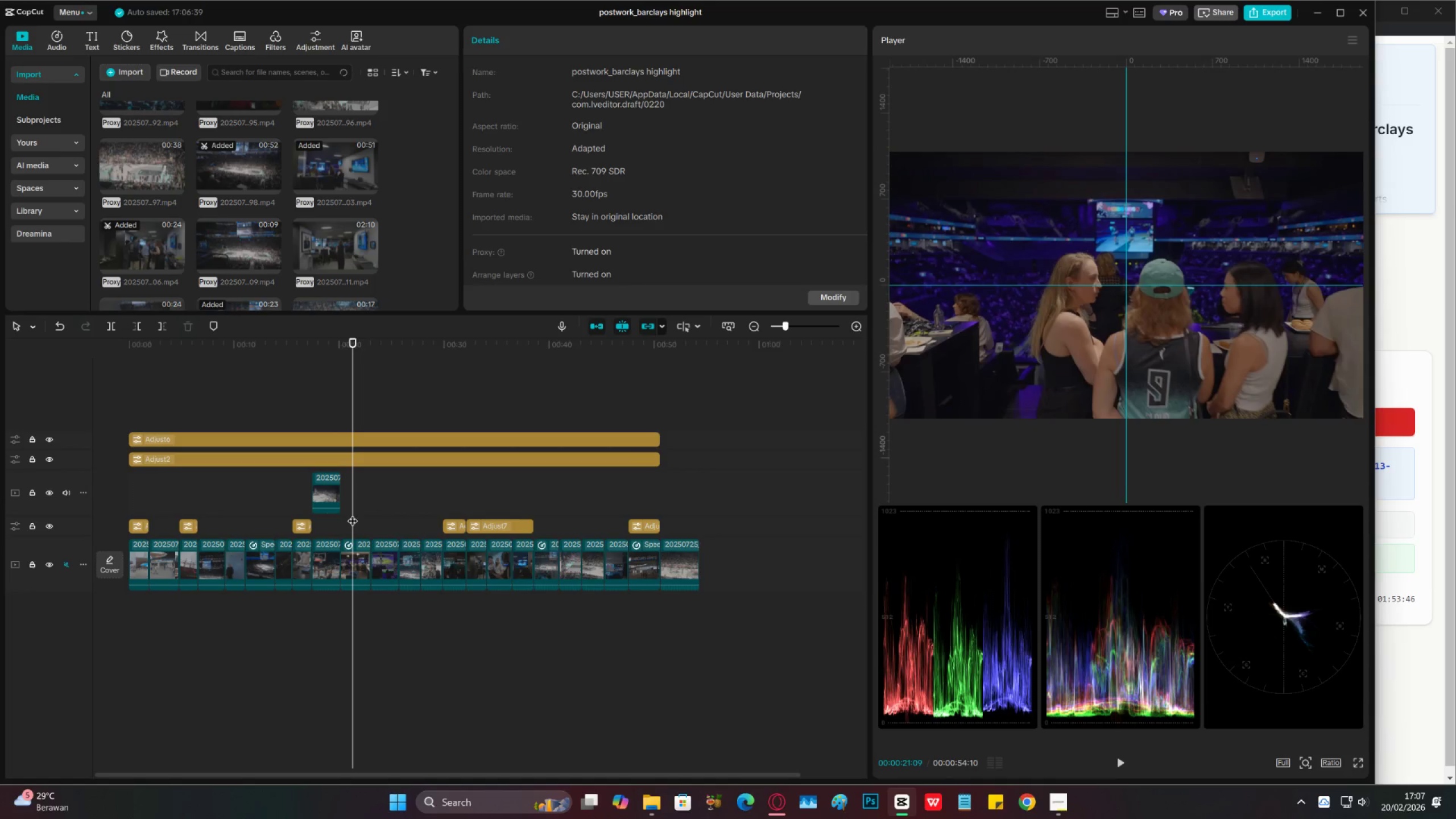 
key(Space)
 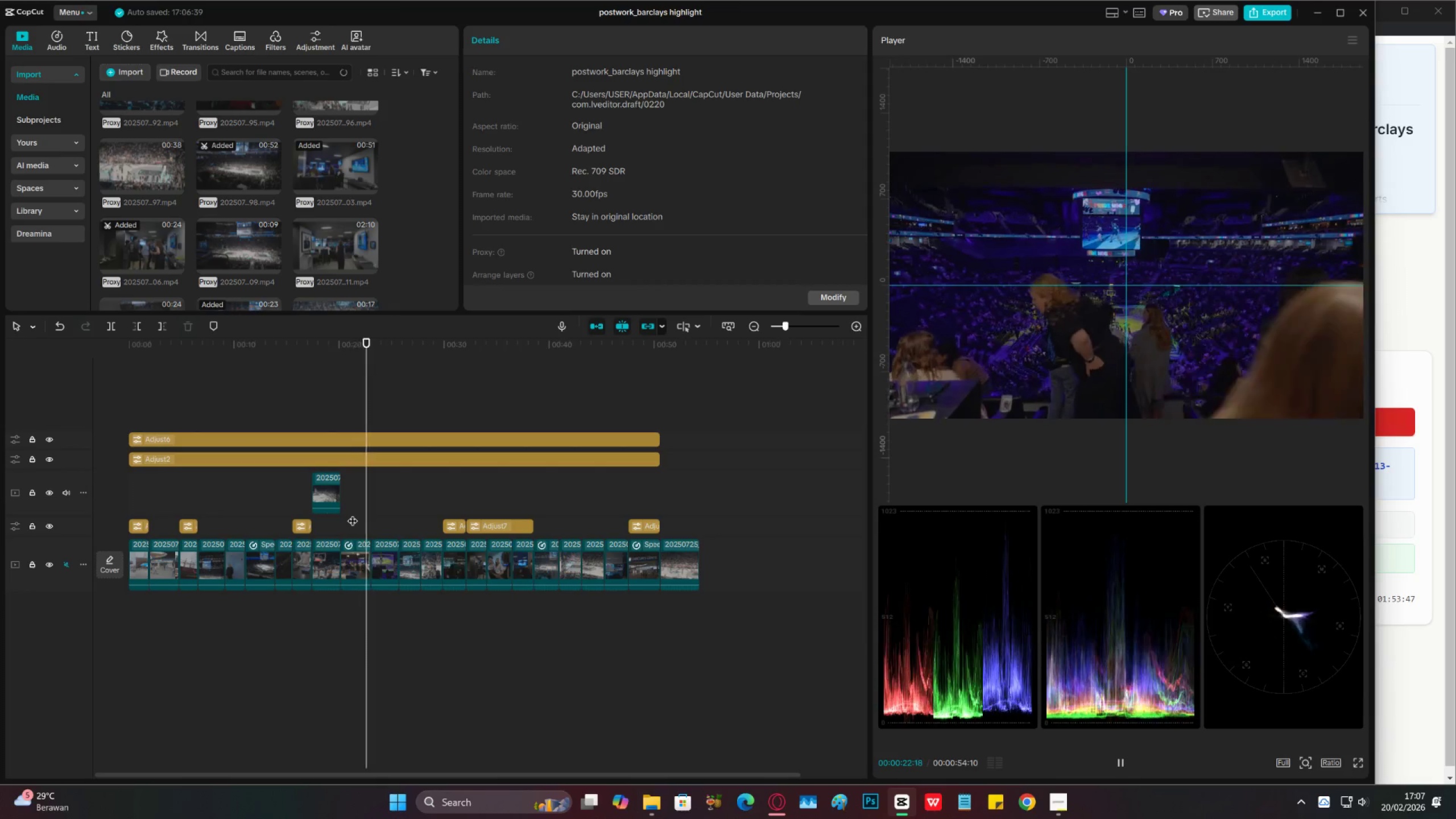 
key(Space)
 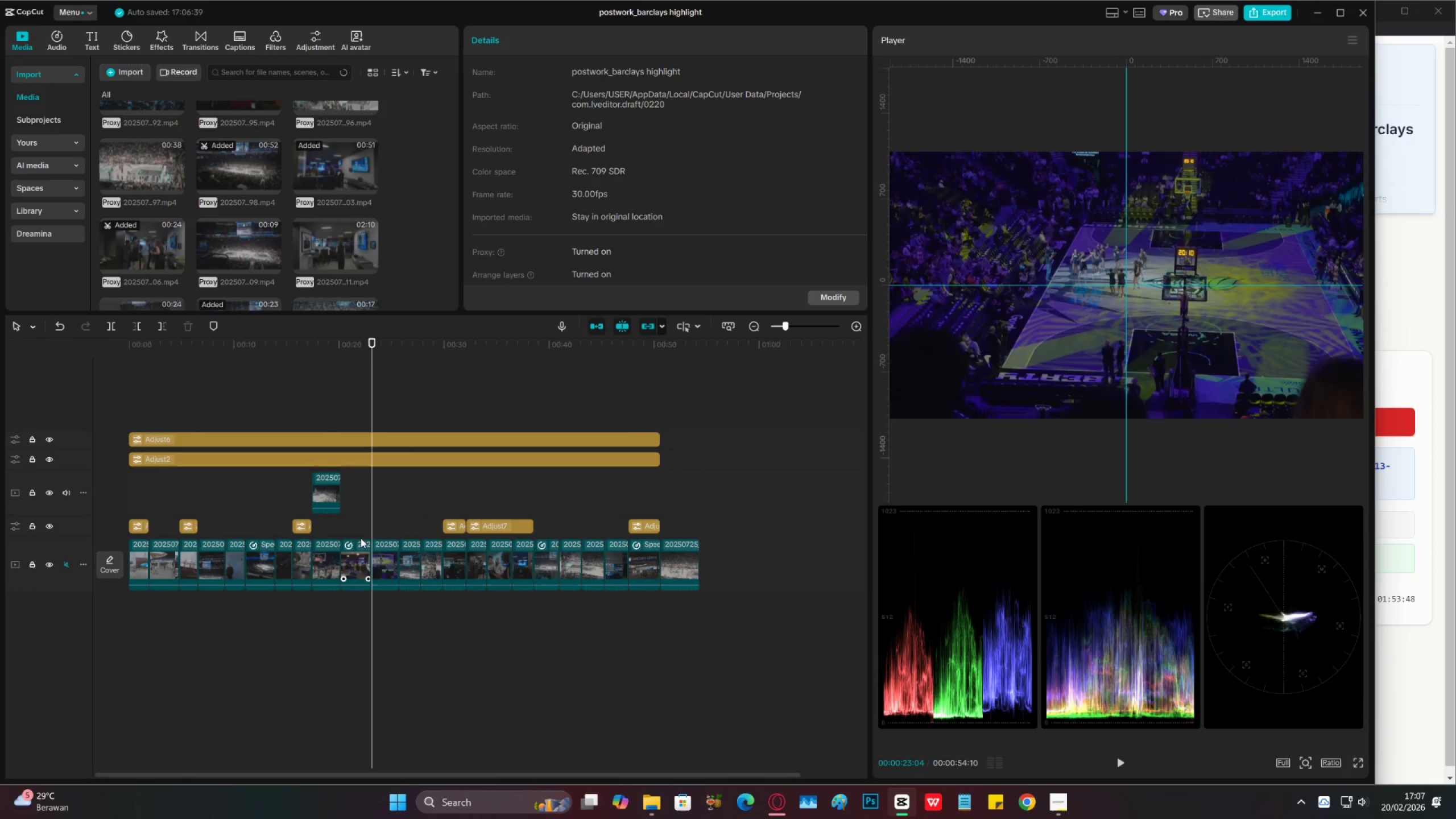 
left_click([354, 533])
 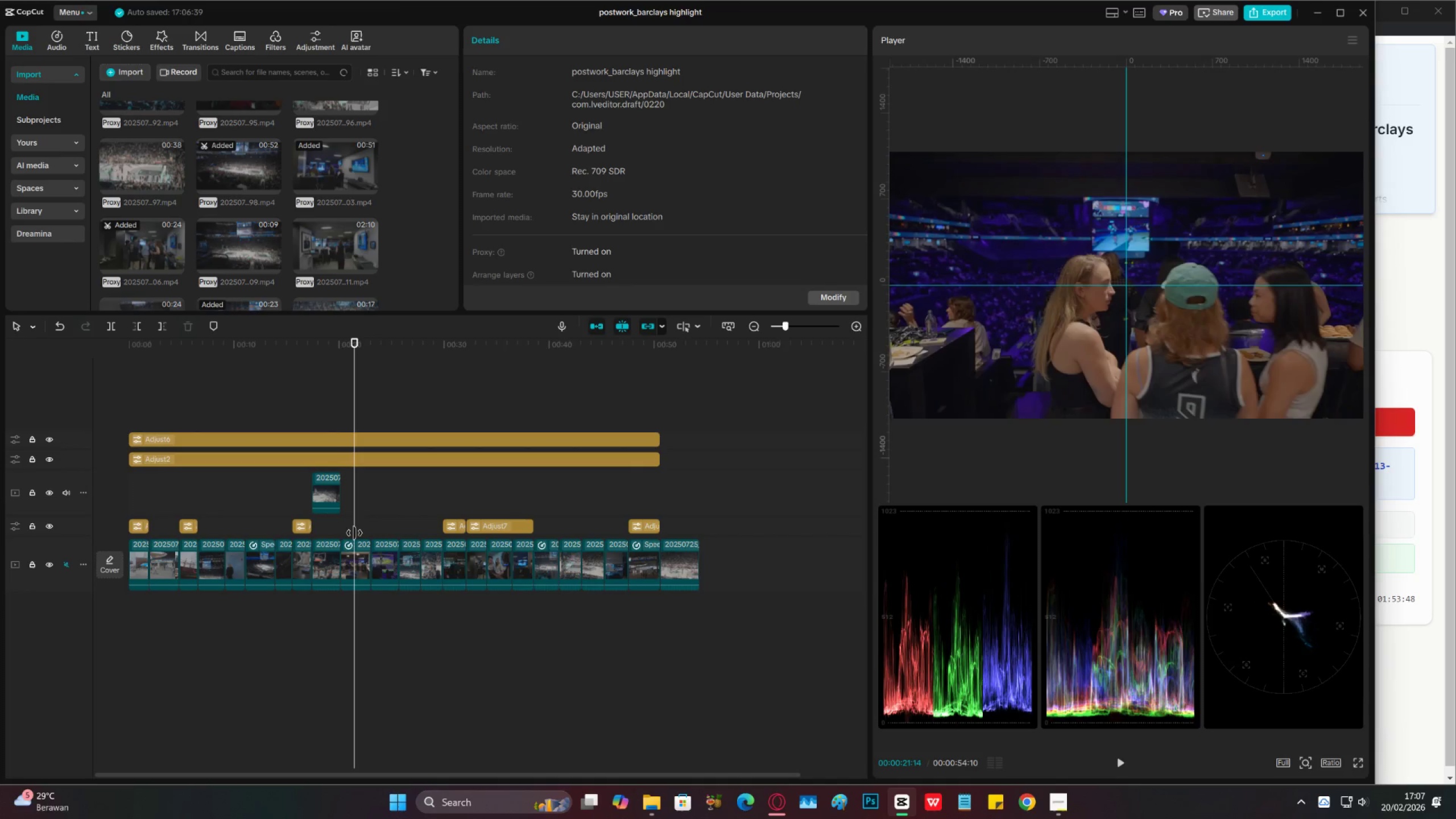 
key(Space)
 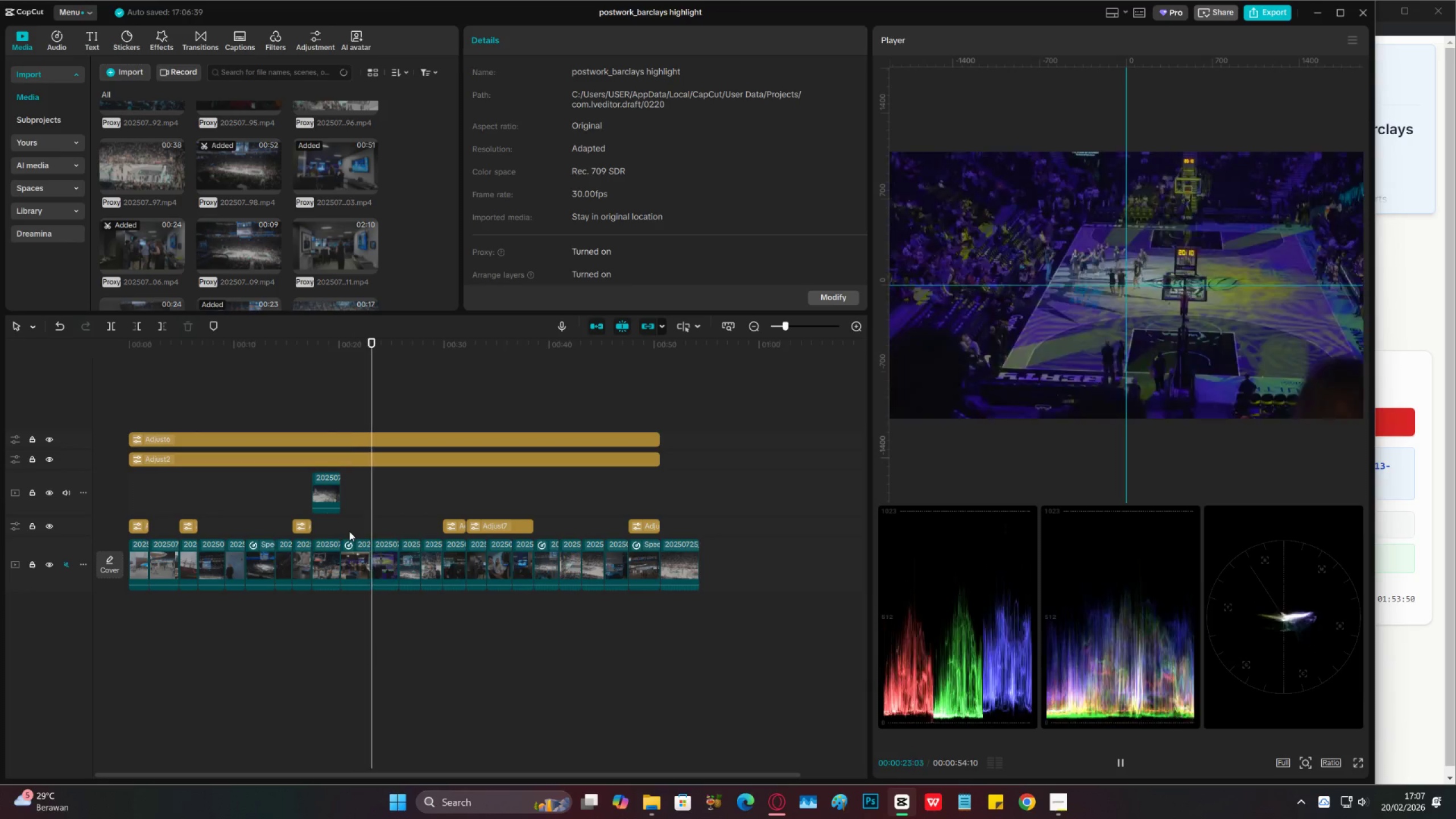 
key(Space)
 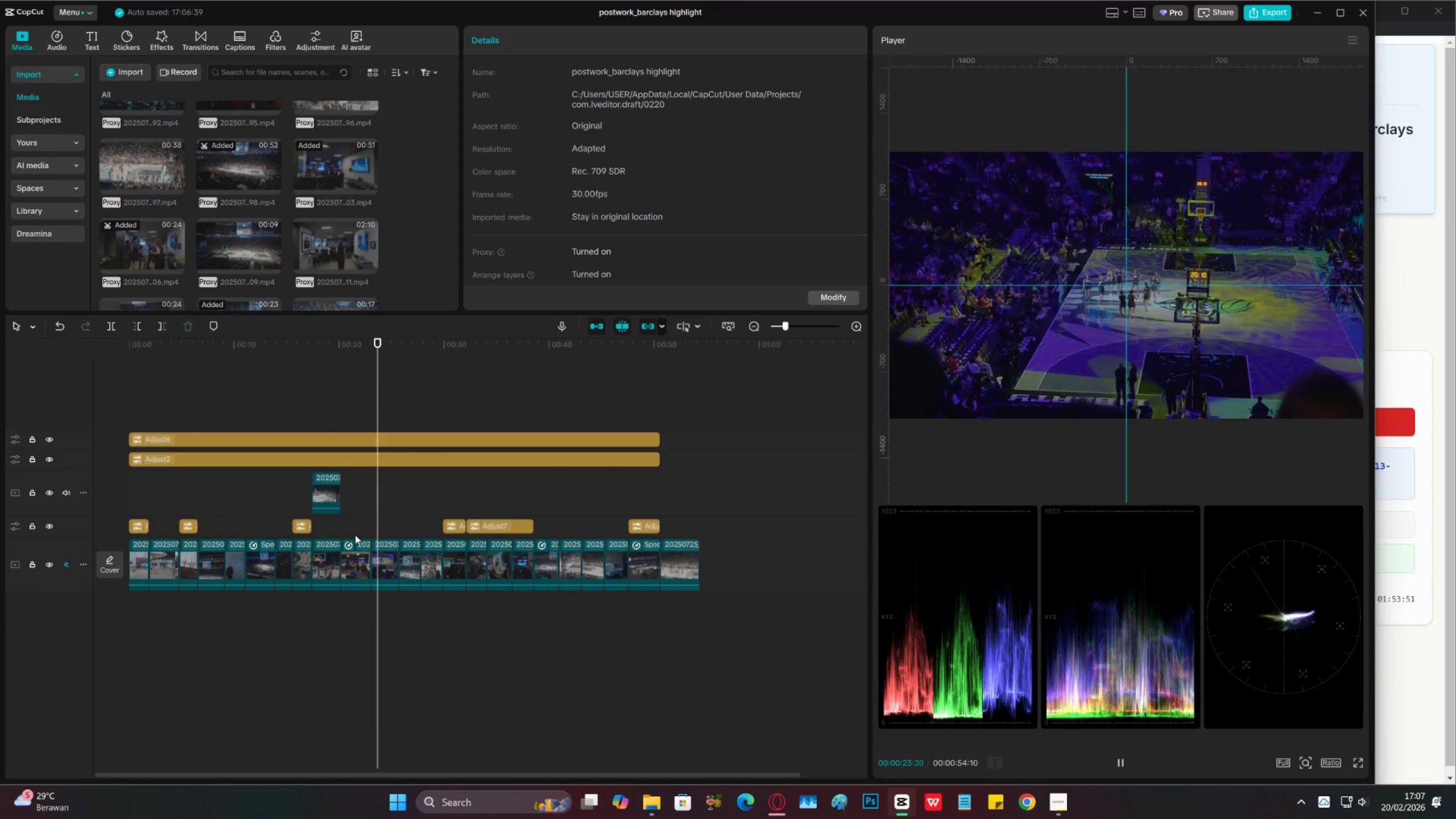 
left_click([355, 535])
 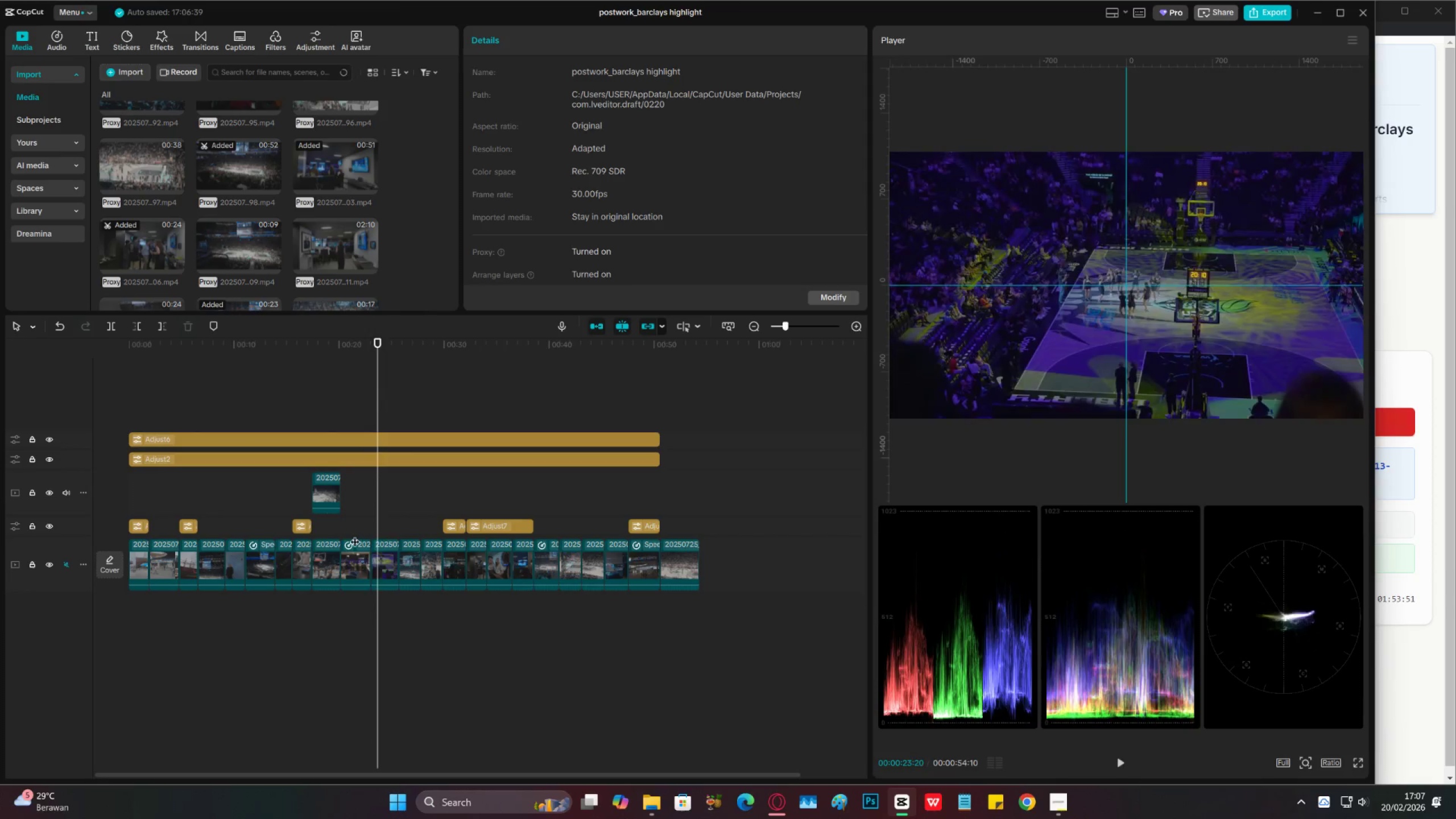 
key(Space)
 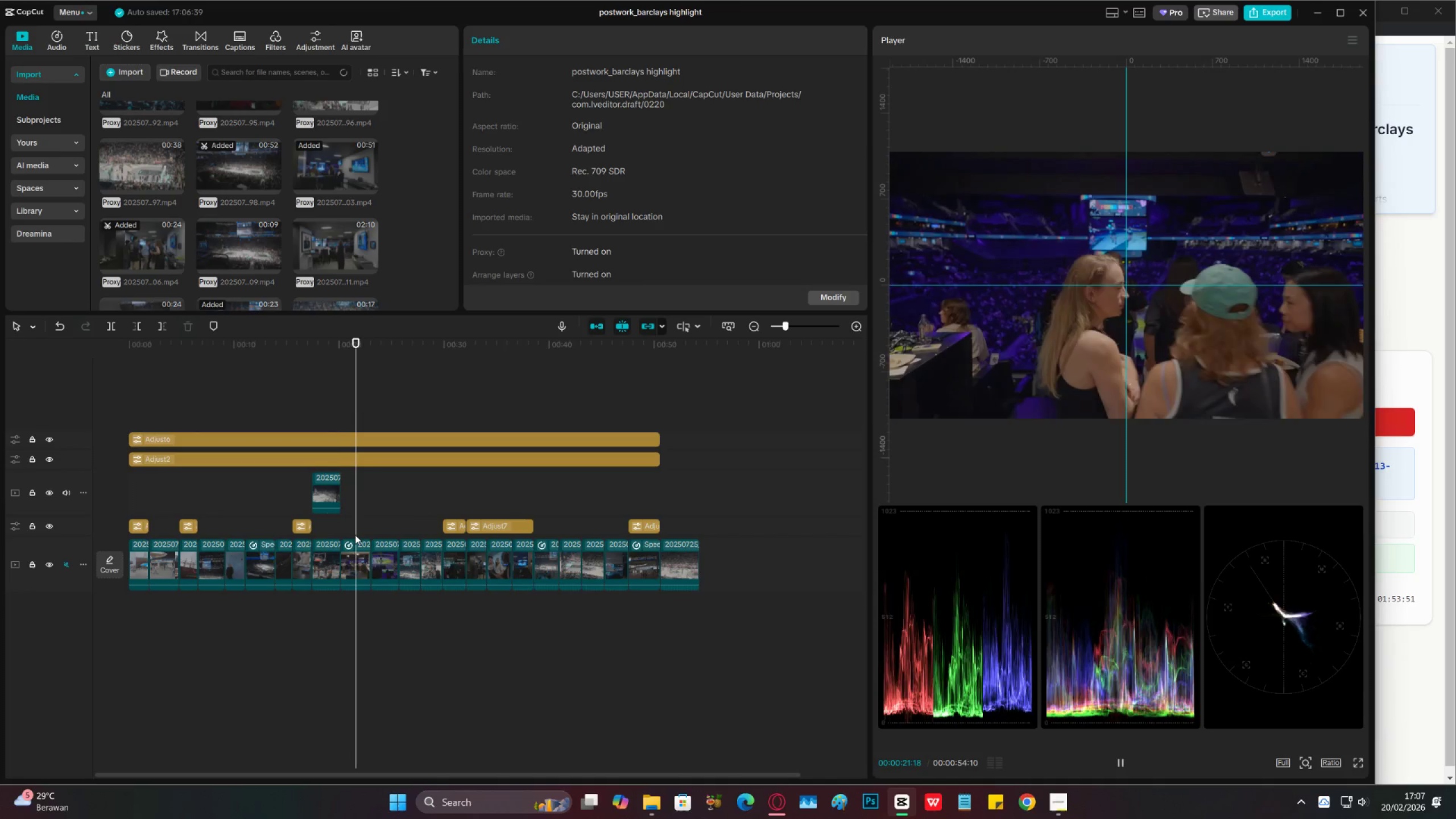 
key(Space)
 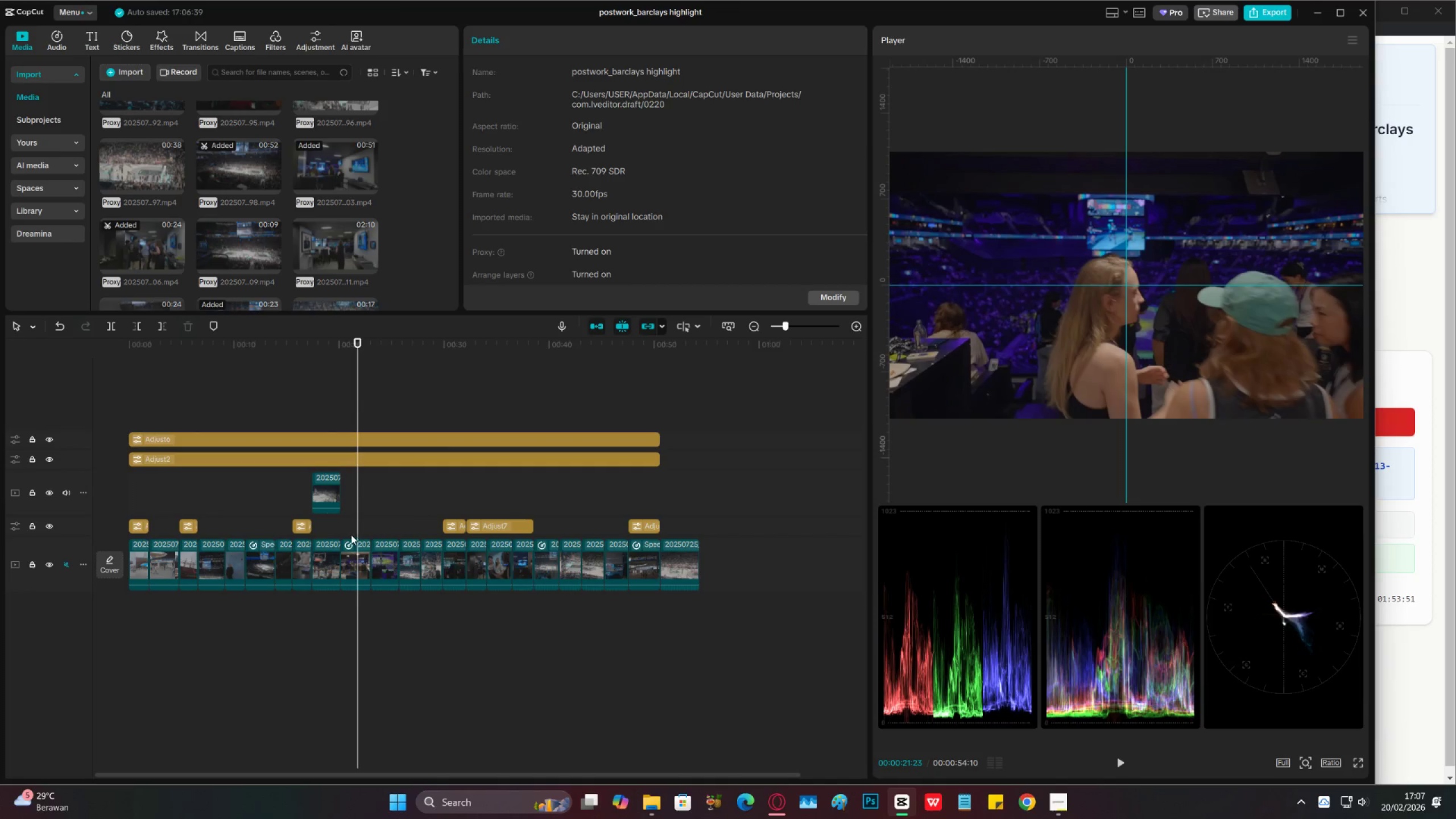 
left_click([350, 535])
 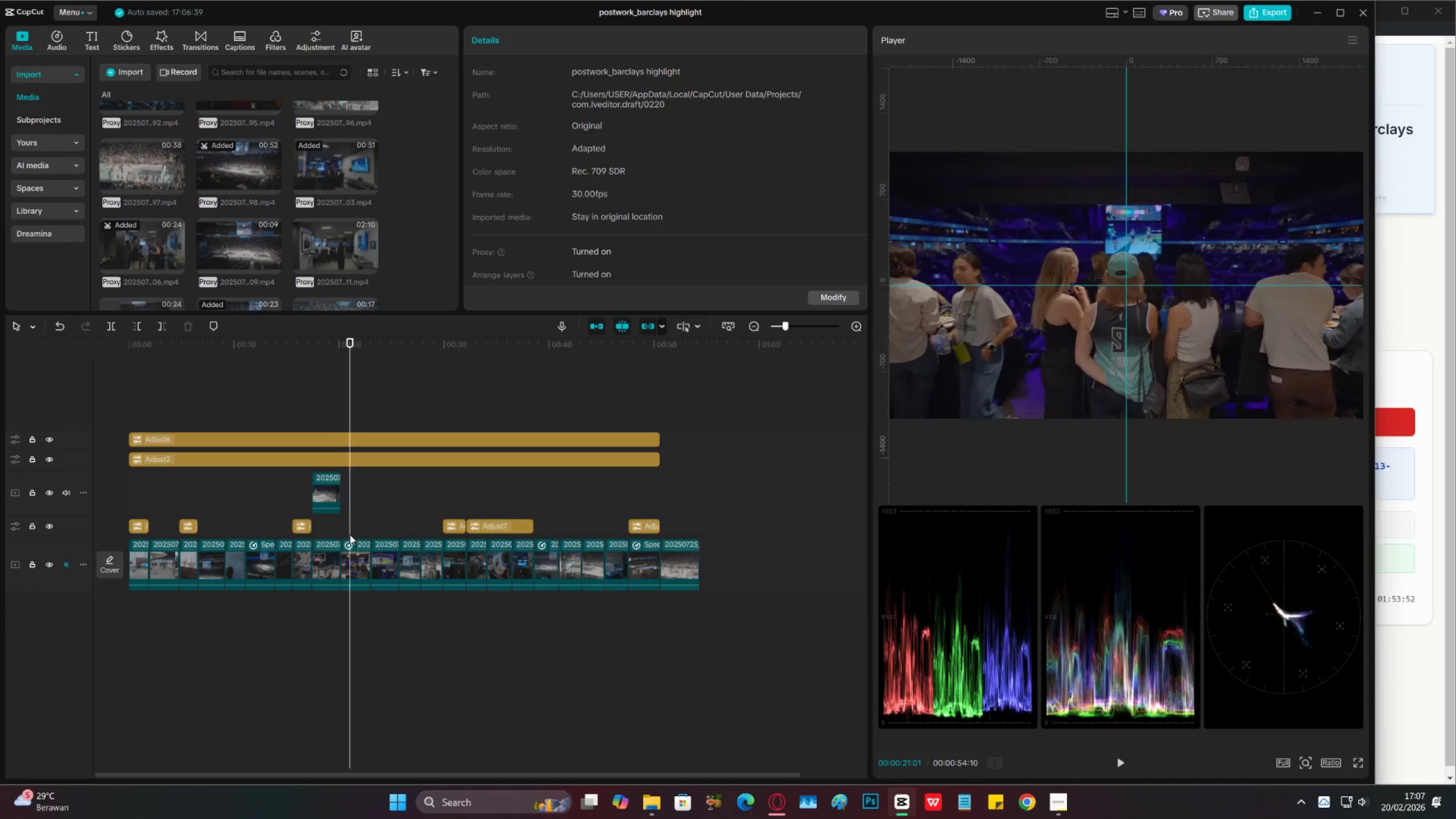 
key(Space)
 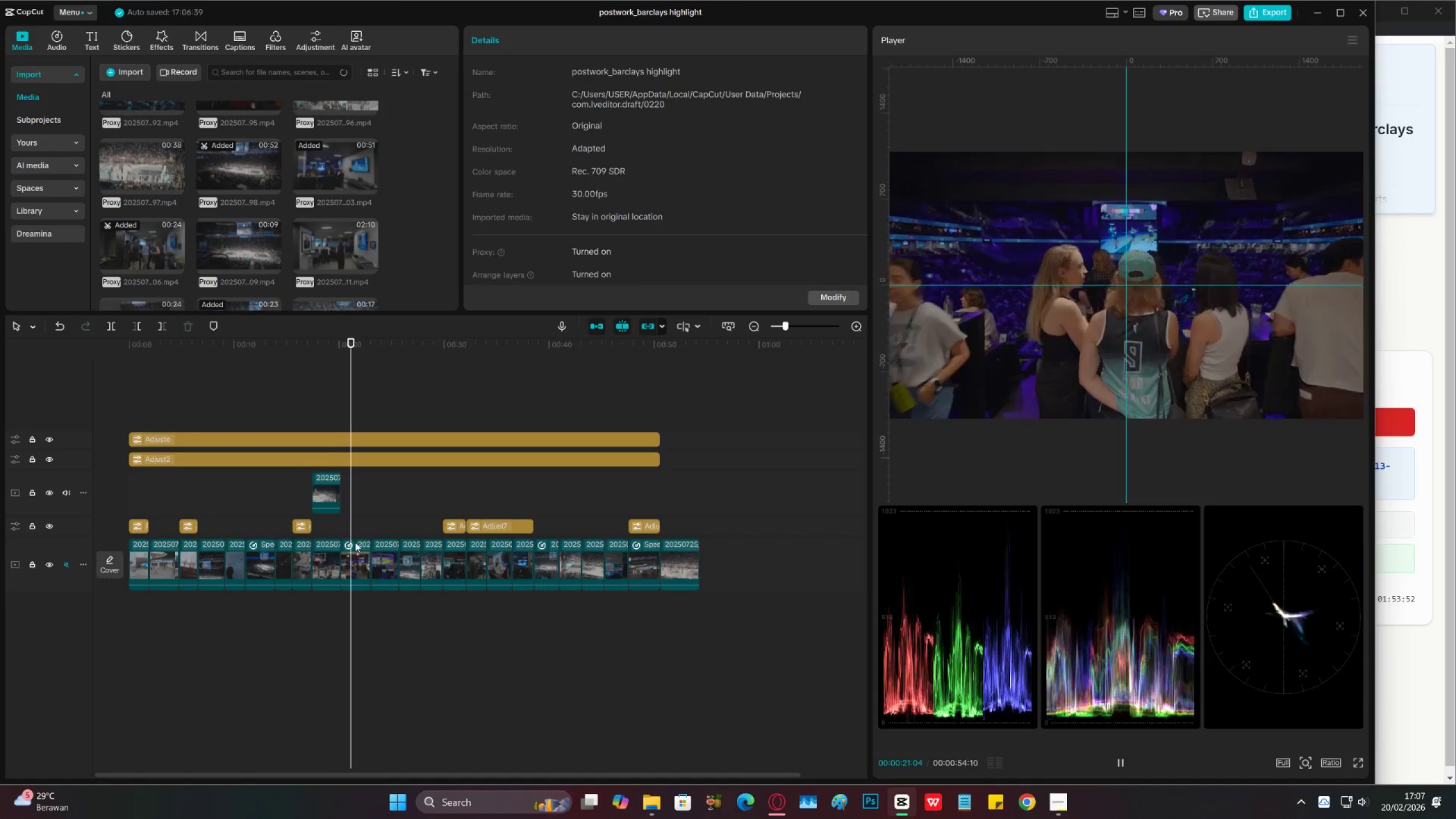 
key(Space)
 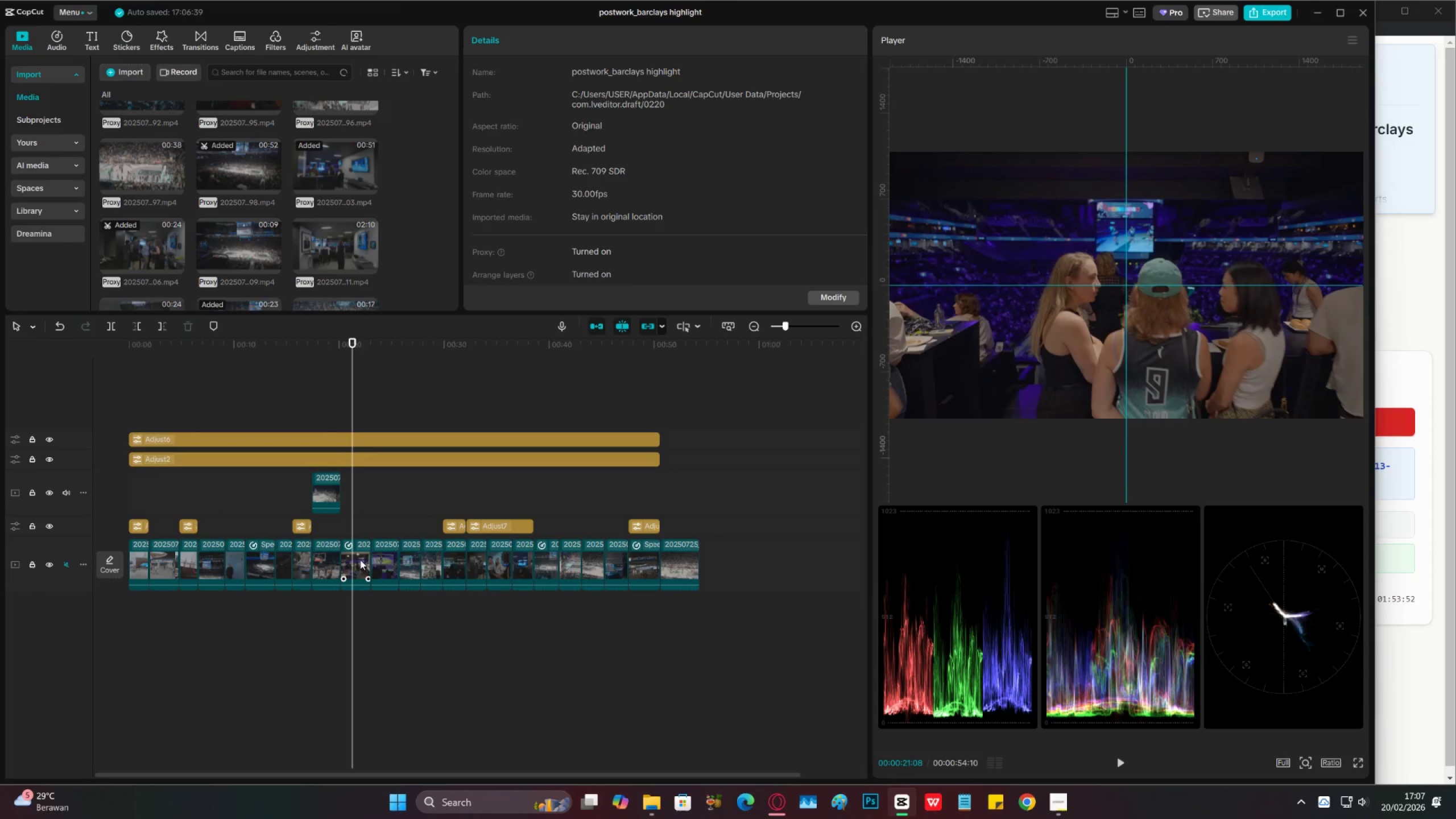 
key(C)
 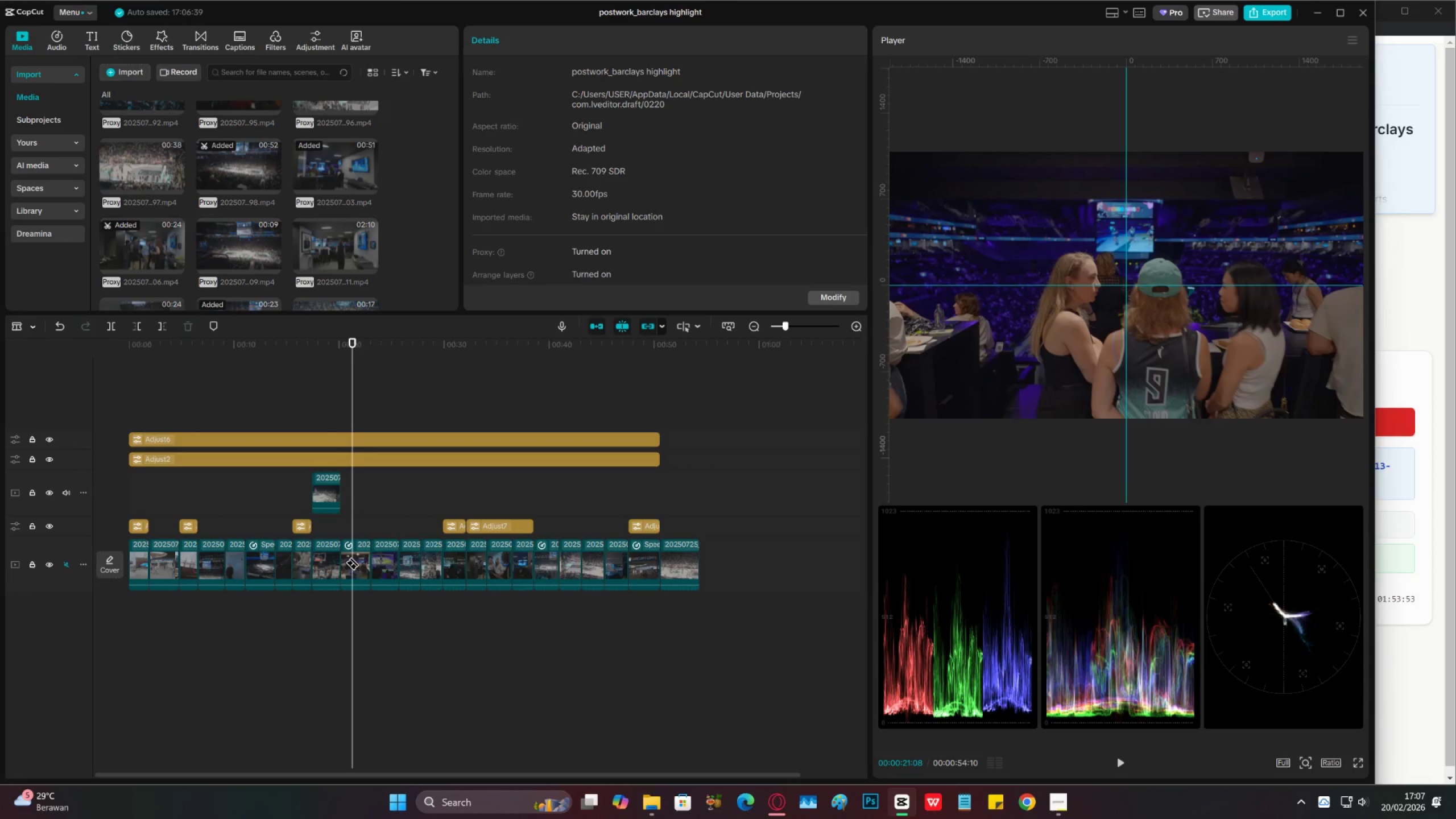 
left_click([353, 557])
 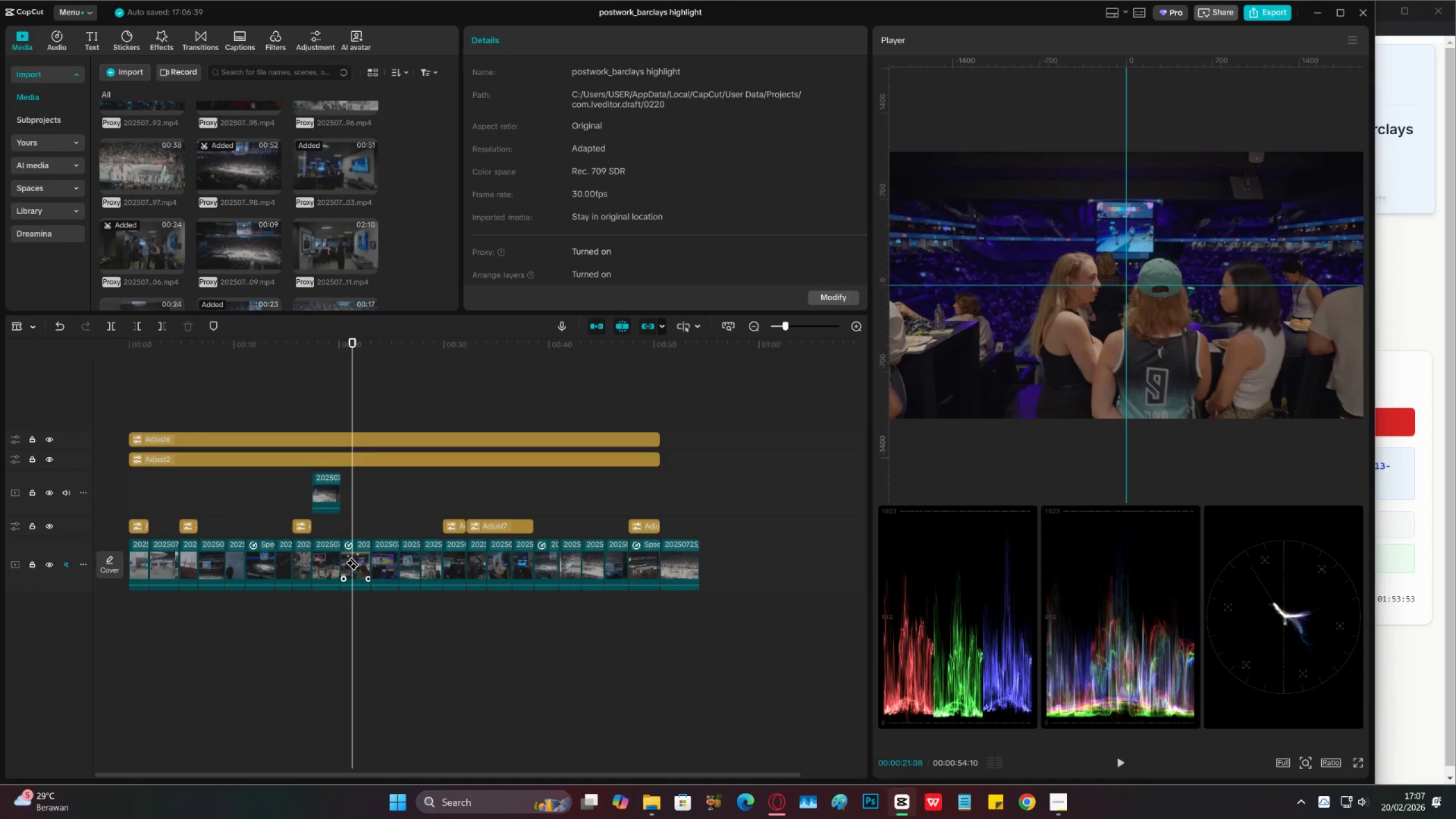 
key(V)
 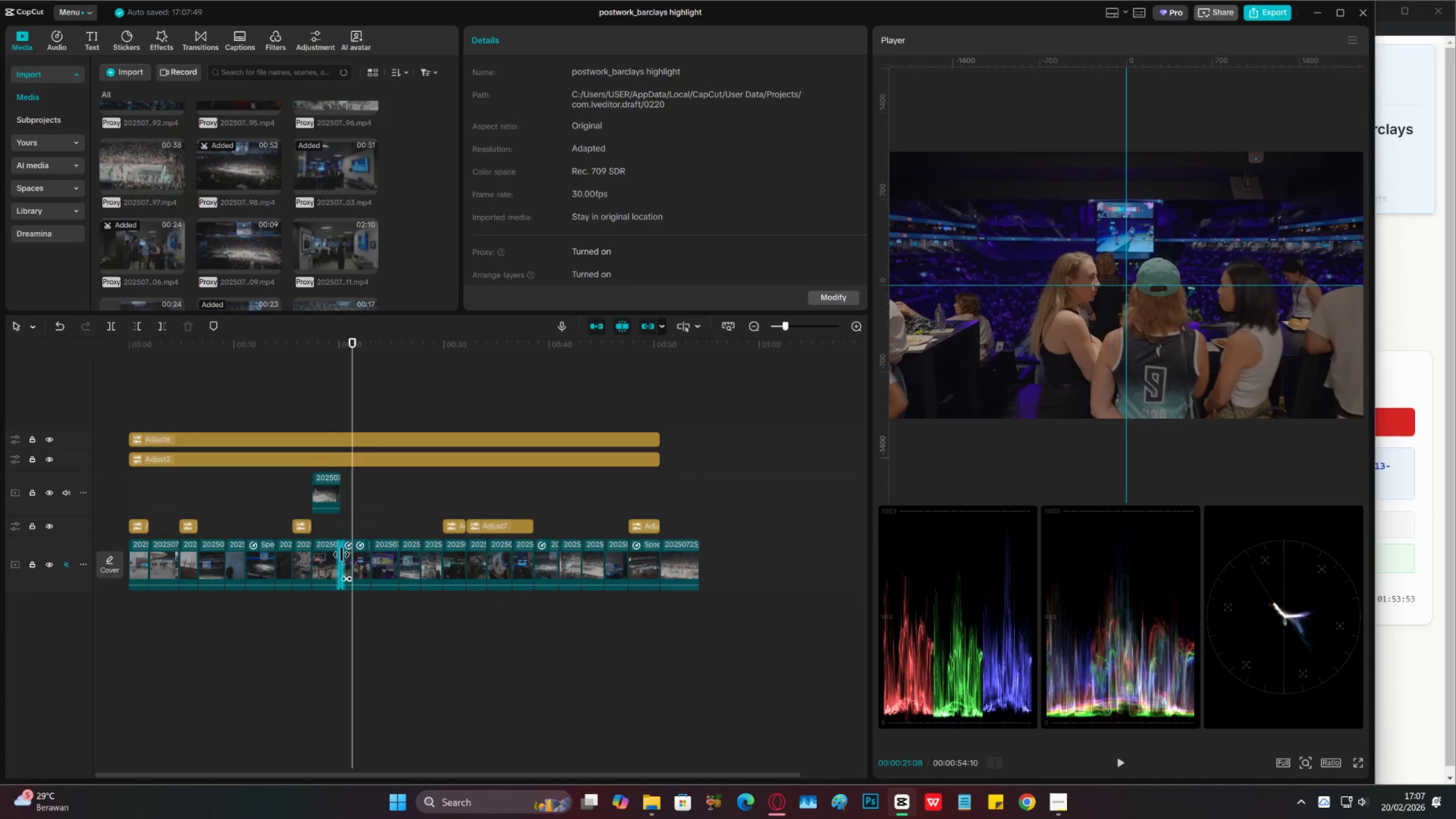 
double_click([341, 554])
 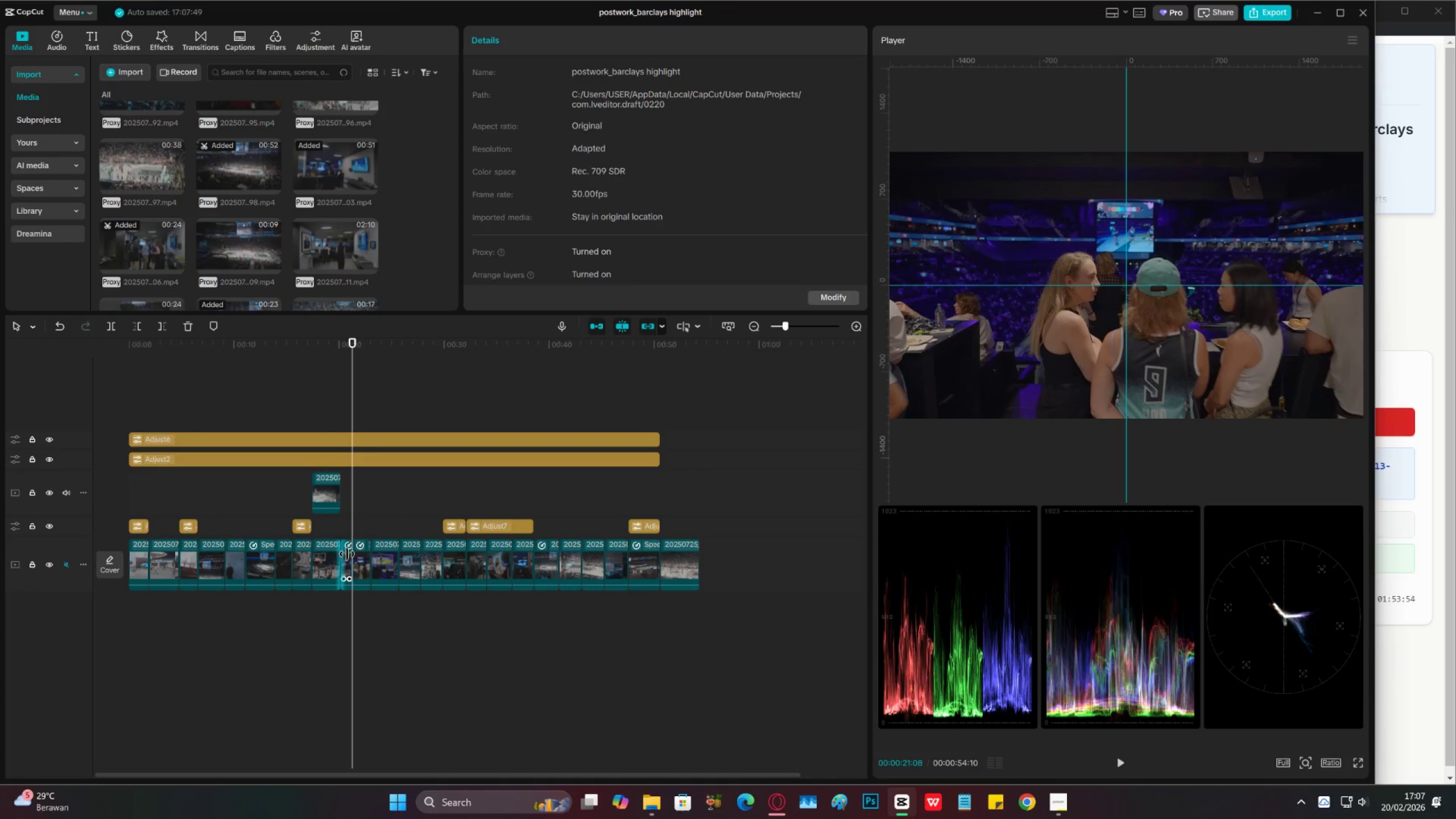 
triple_click([347, 554])
 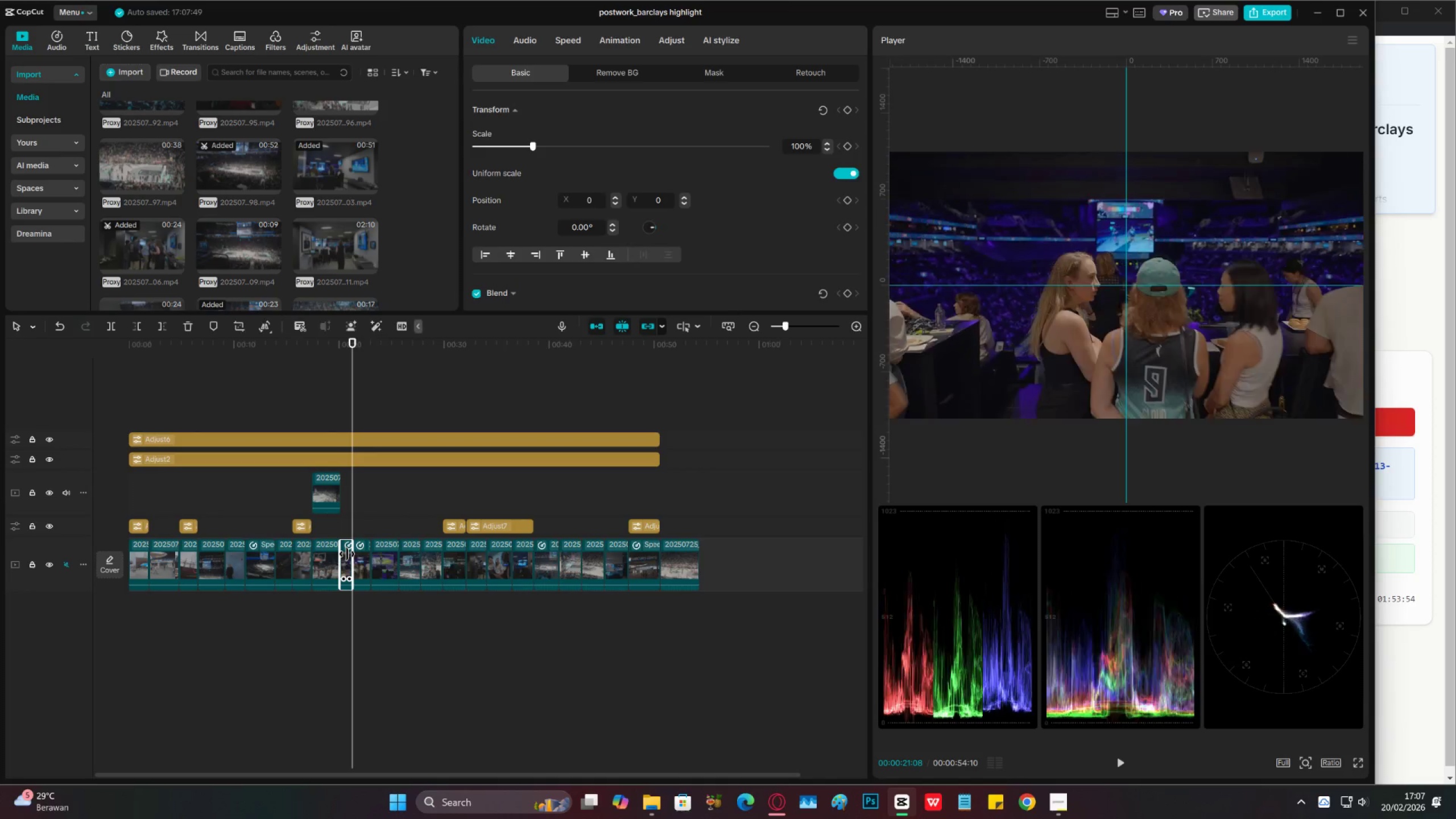 
key(X)
 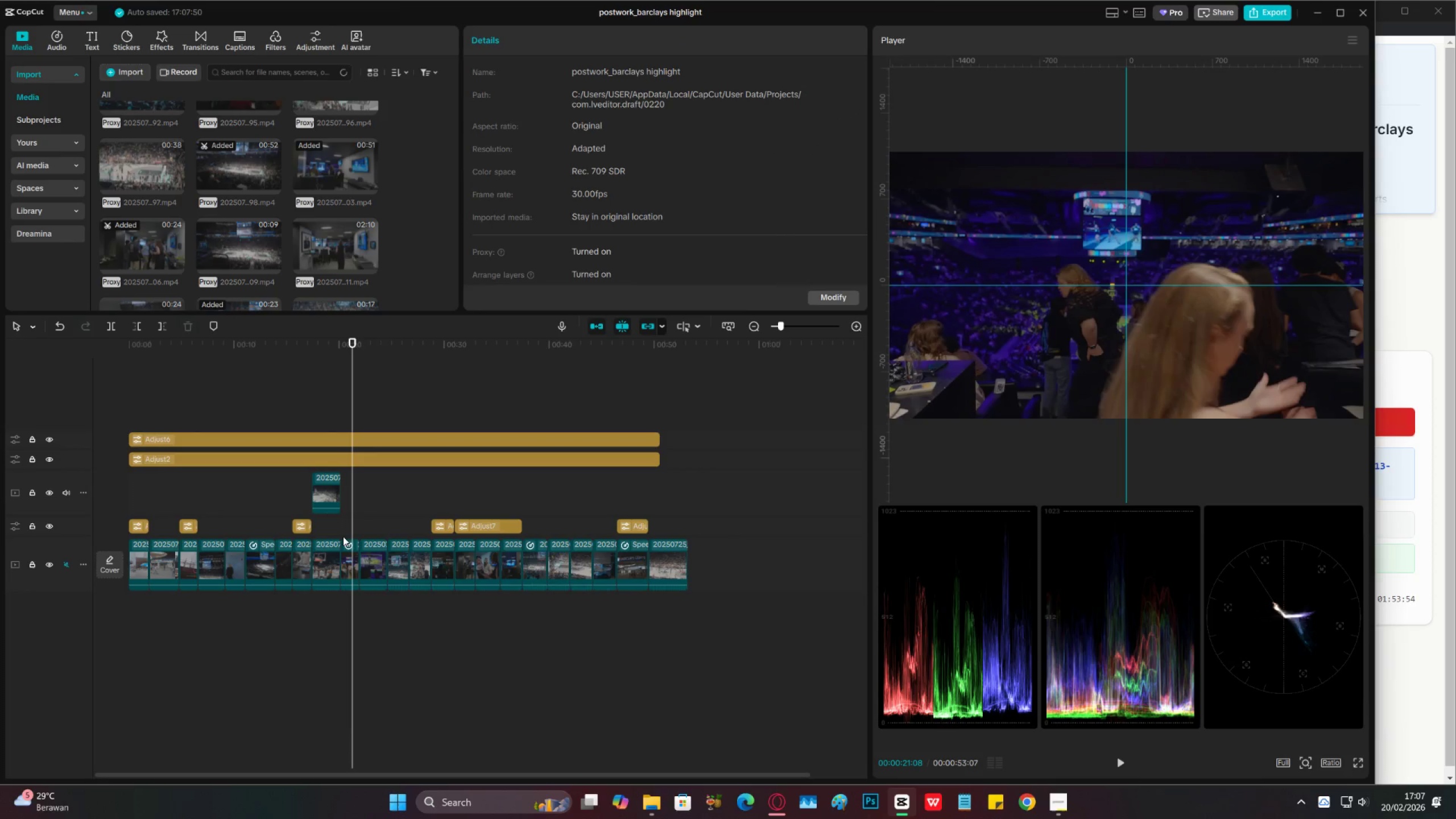 
left_click([340, 532])
 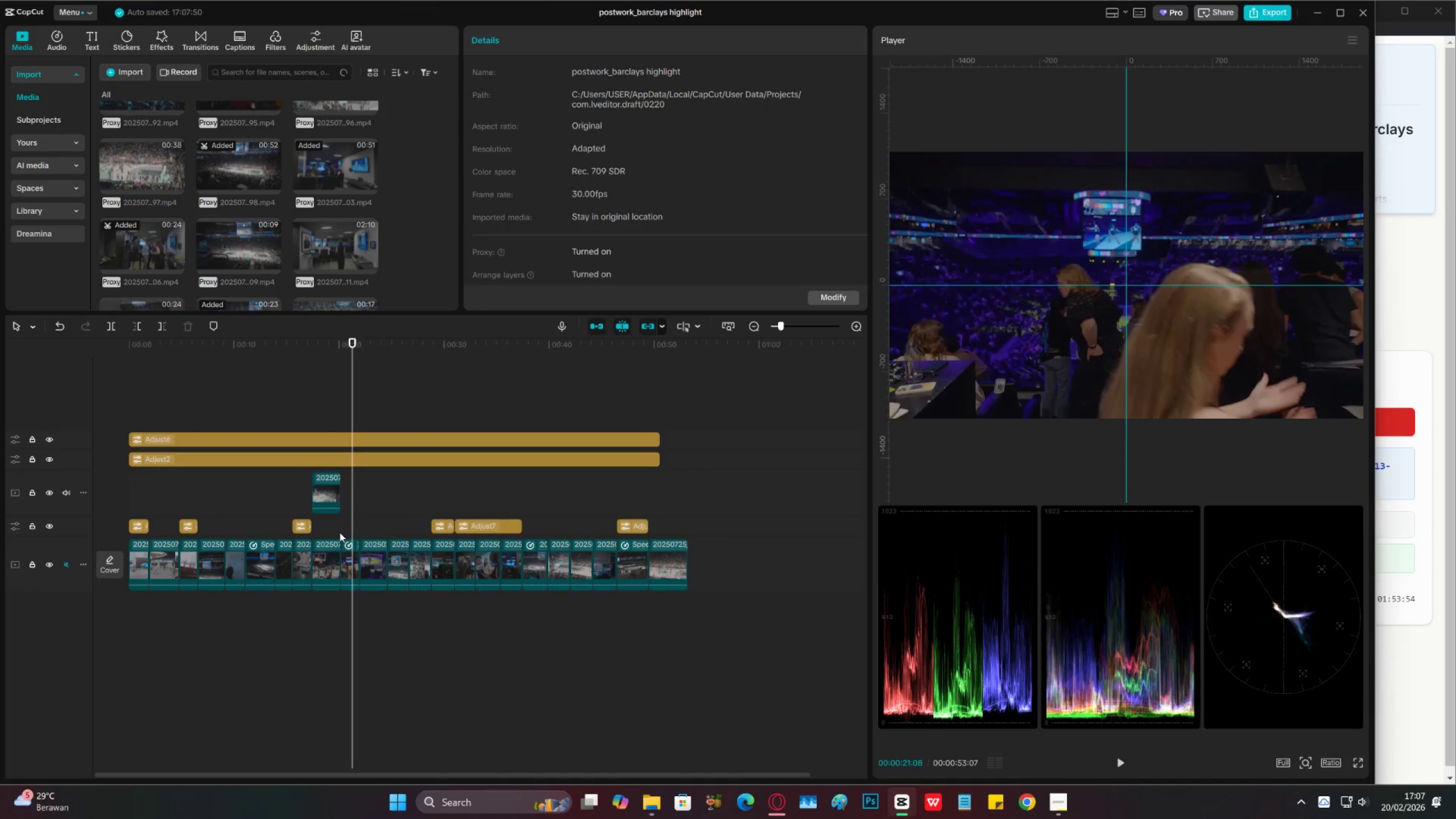 
key(Space)
 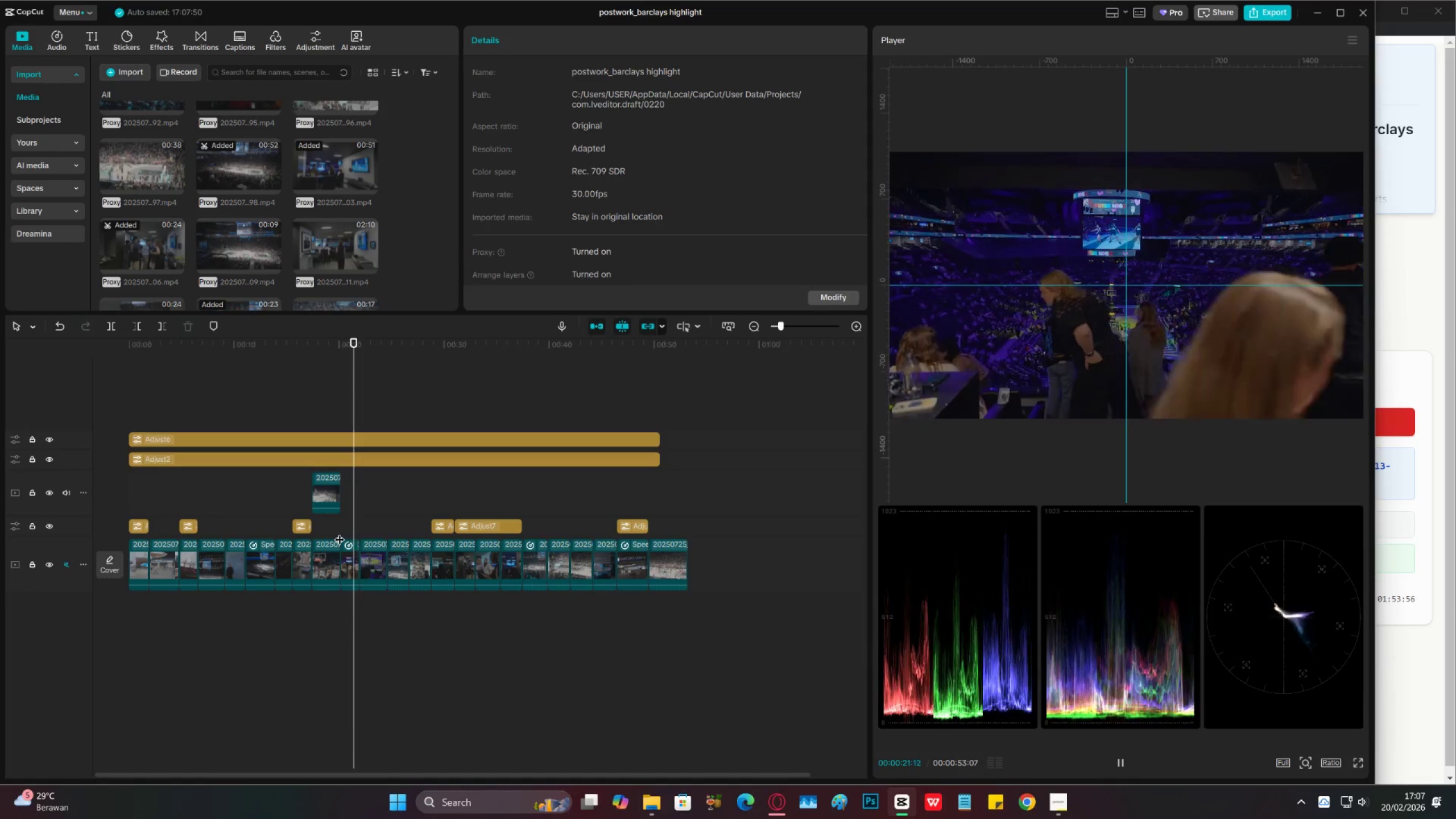 
key(Space)
 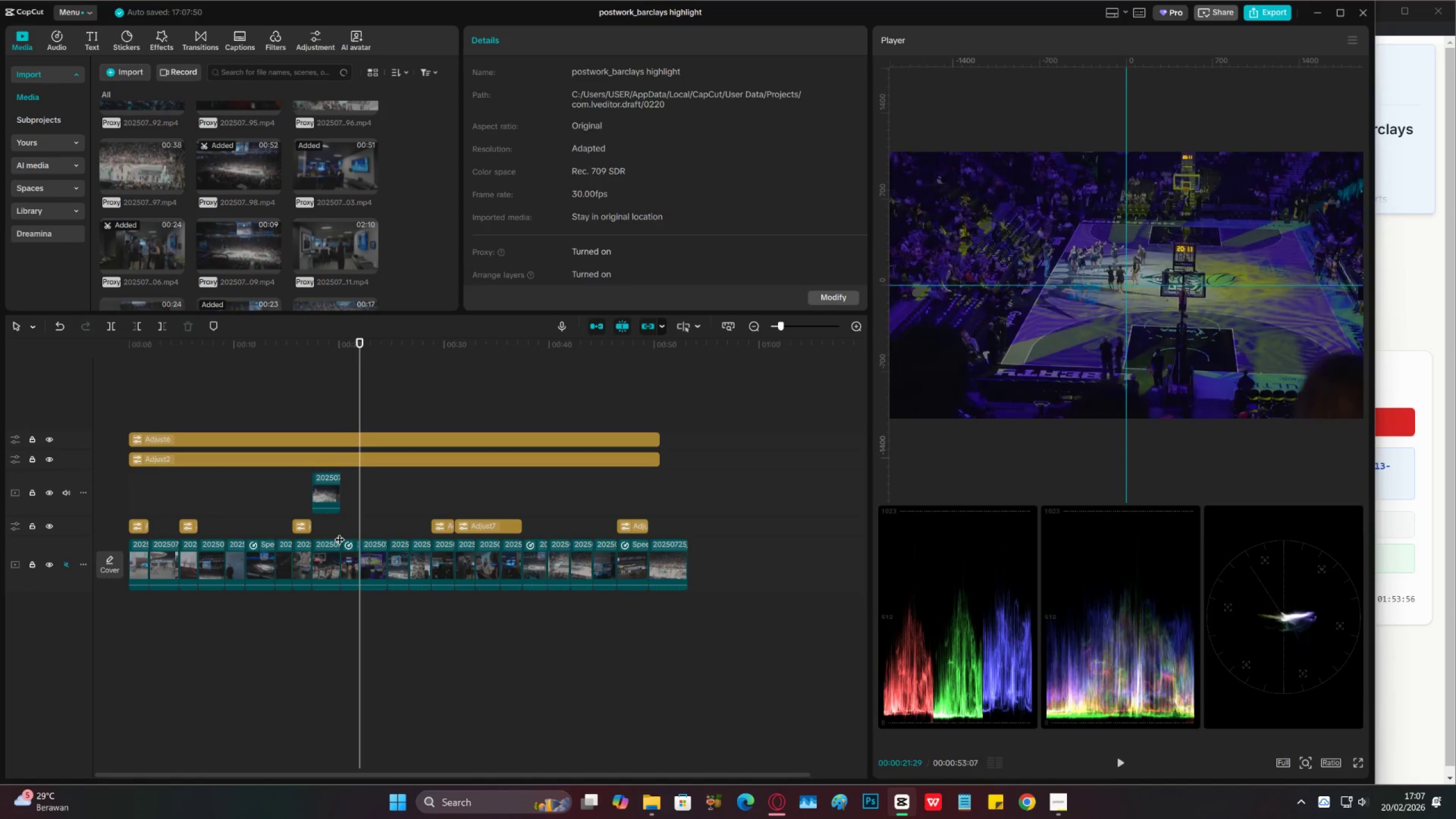 
key(Space)
 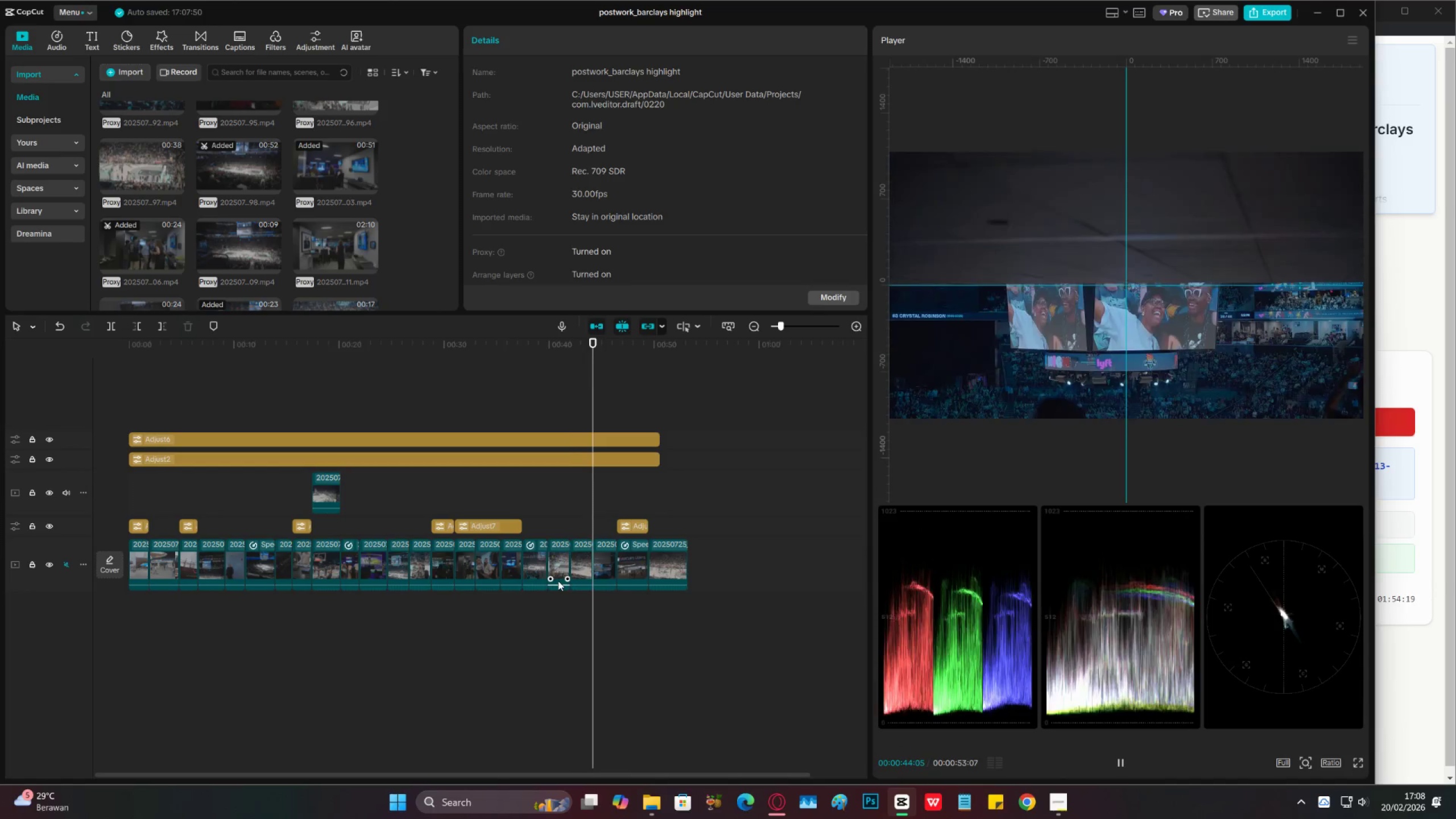 
wait(27.28)
 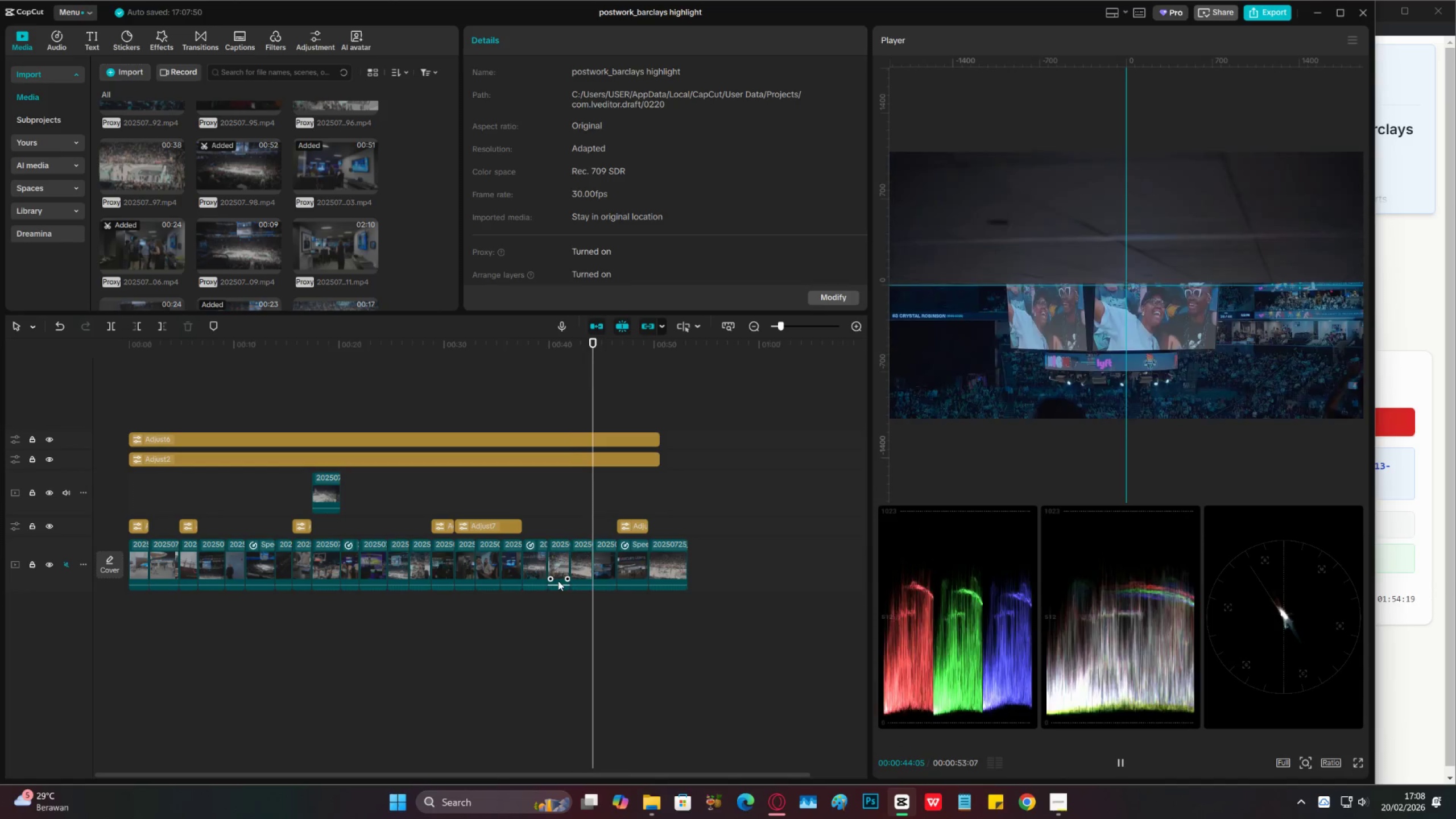 
key(Space)
 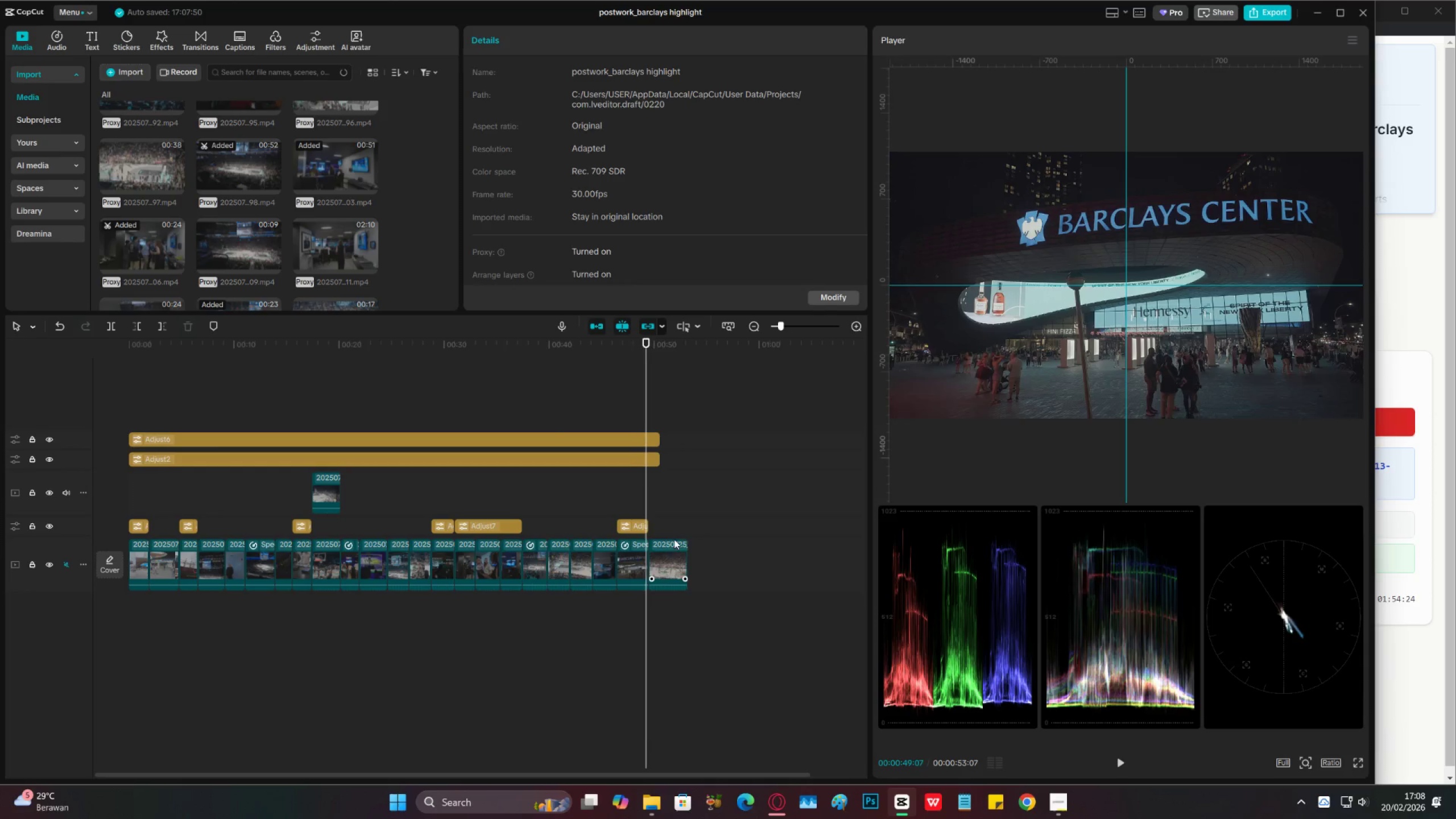 
key(Space)
 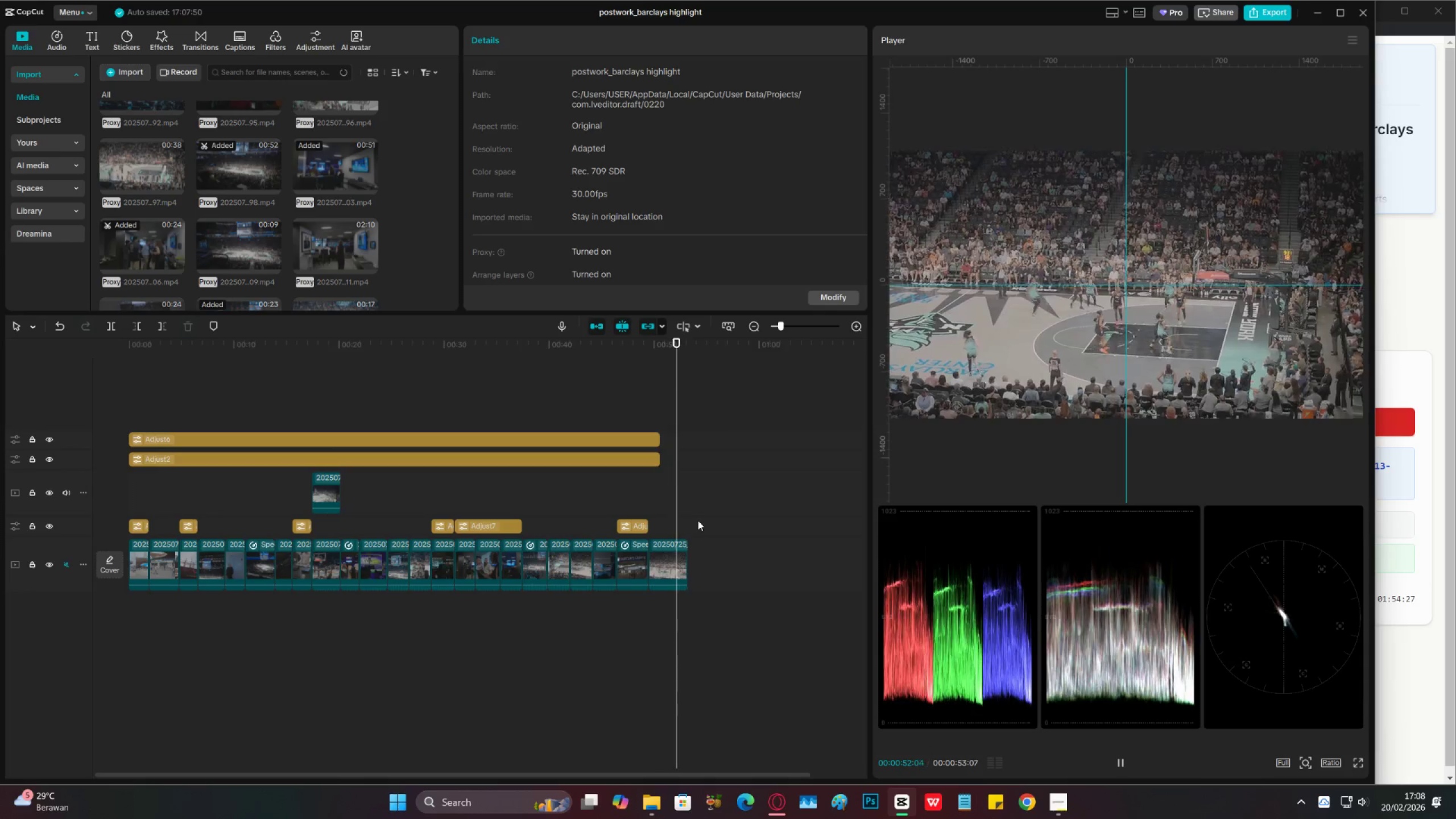 
key(Space)
 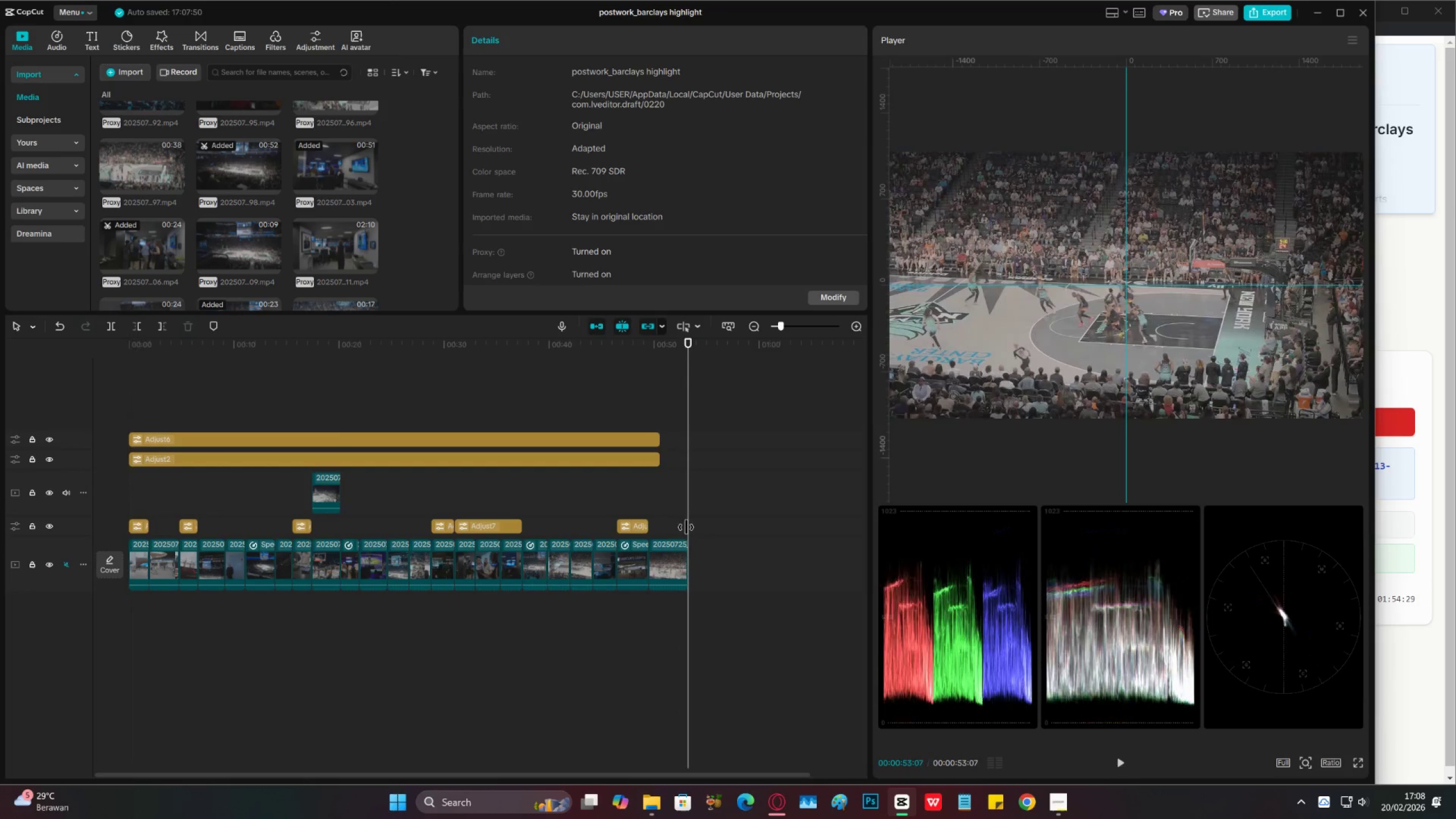 
double_click([679, 530])
 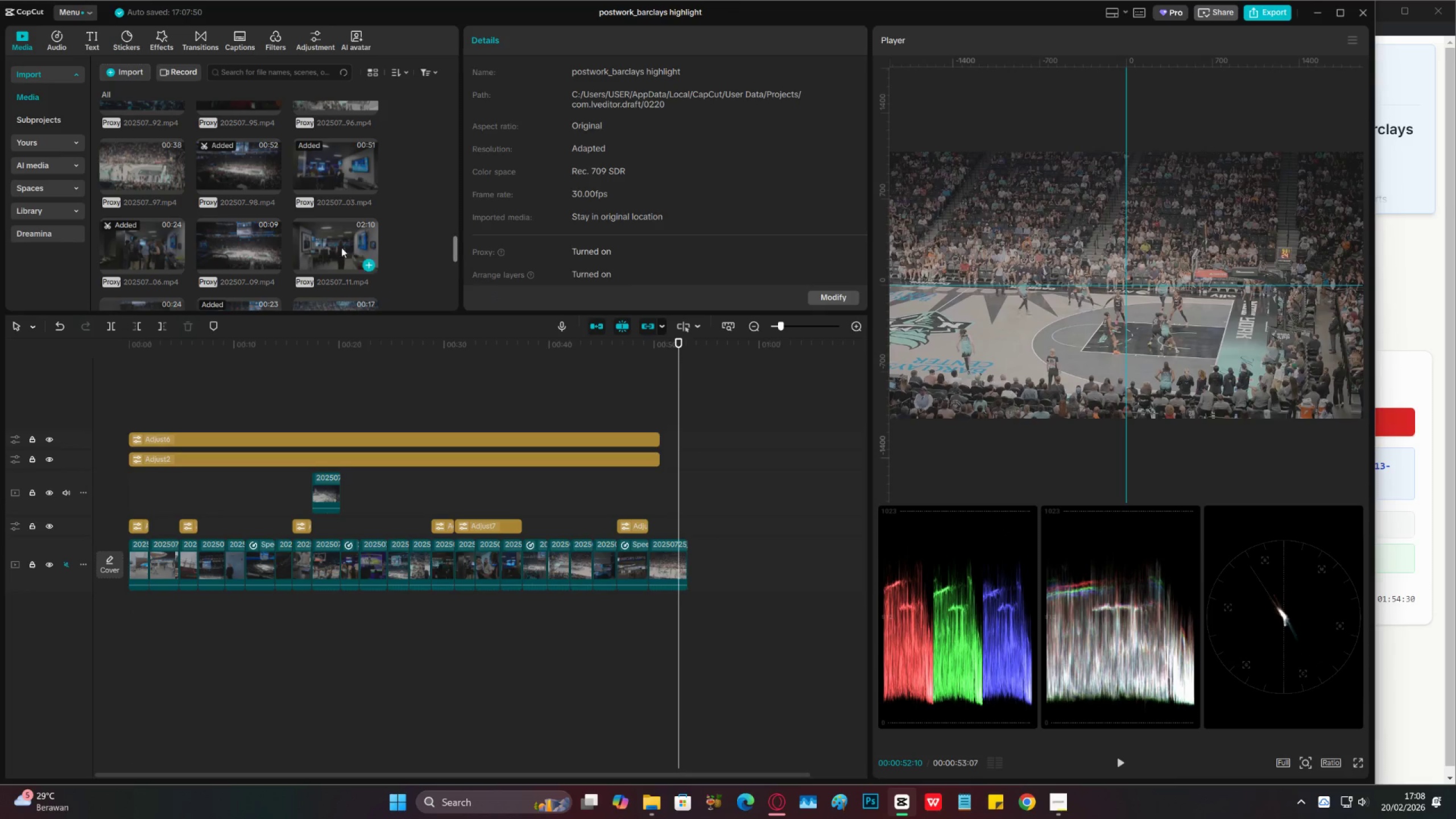 
scroll: coordinate [311, 258], scroll_direction: down, amount: 3.0
 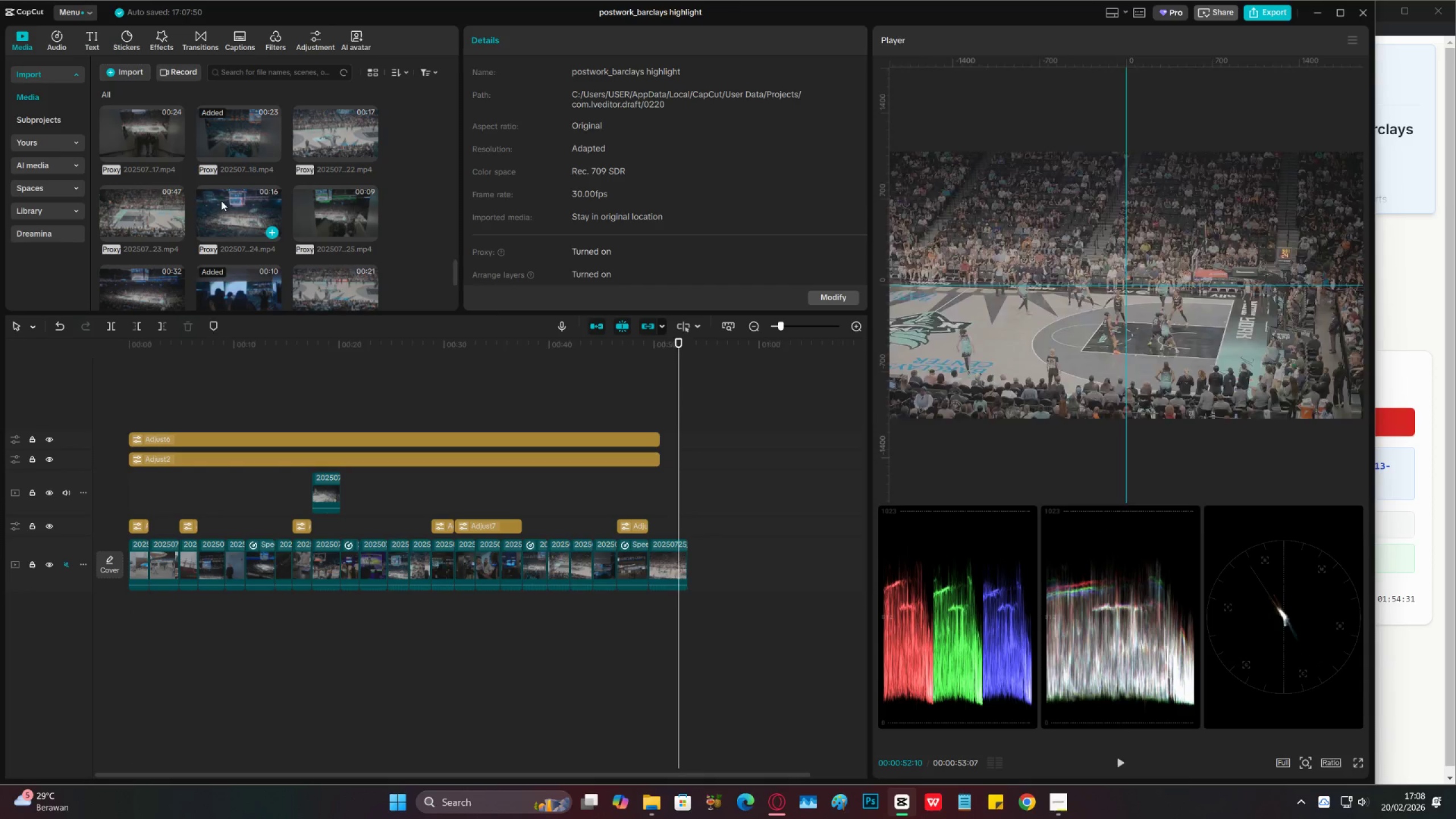 
double_click([238, 205])
 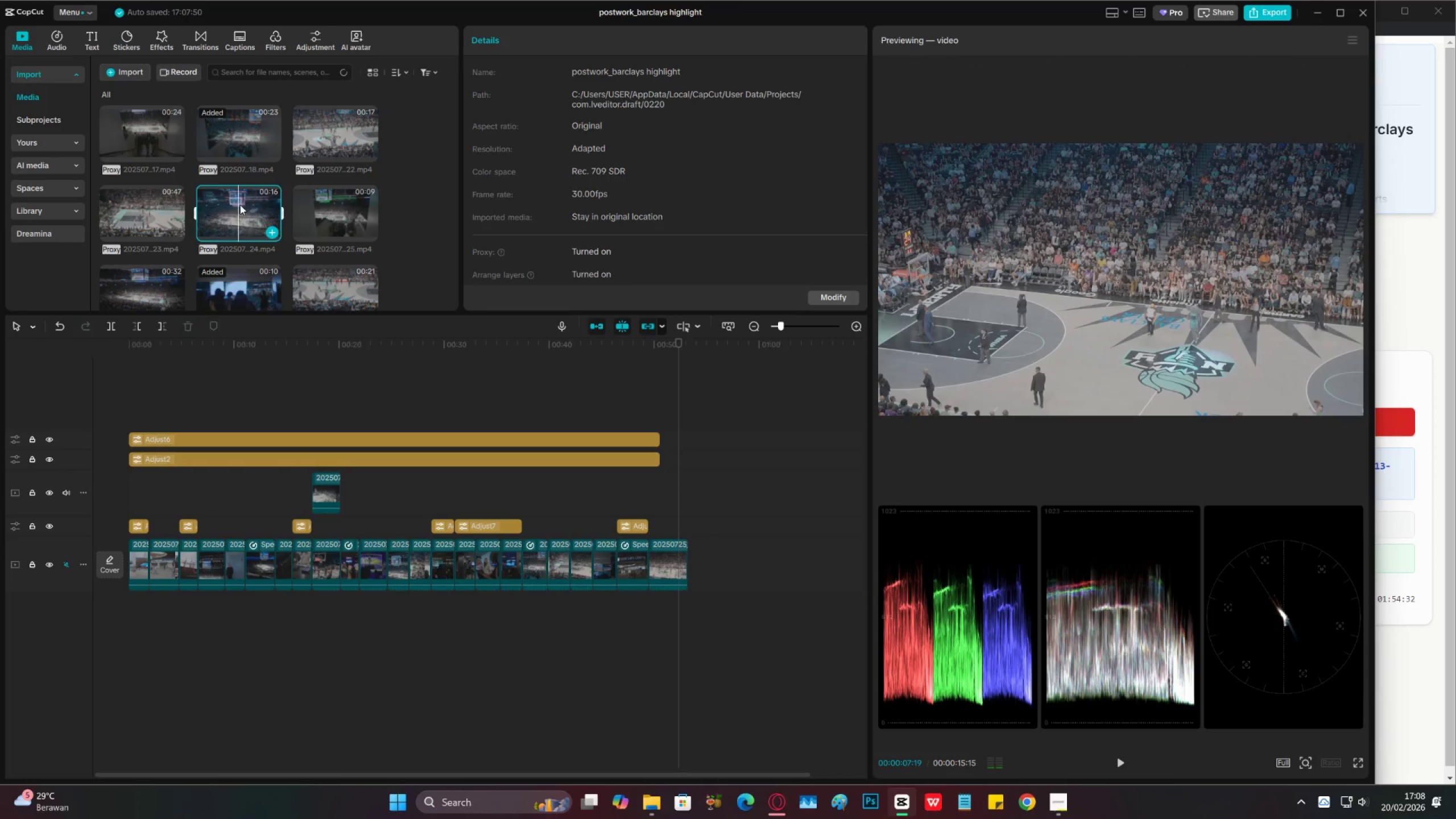 
left_click([221, 205])
 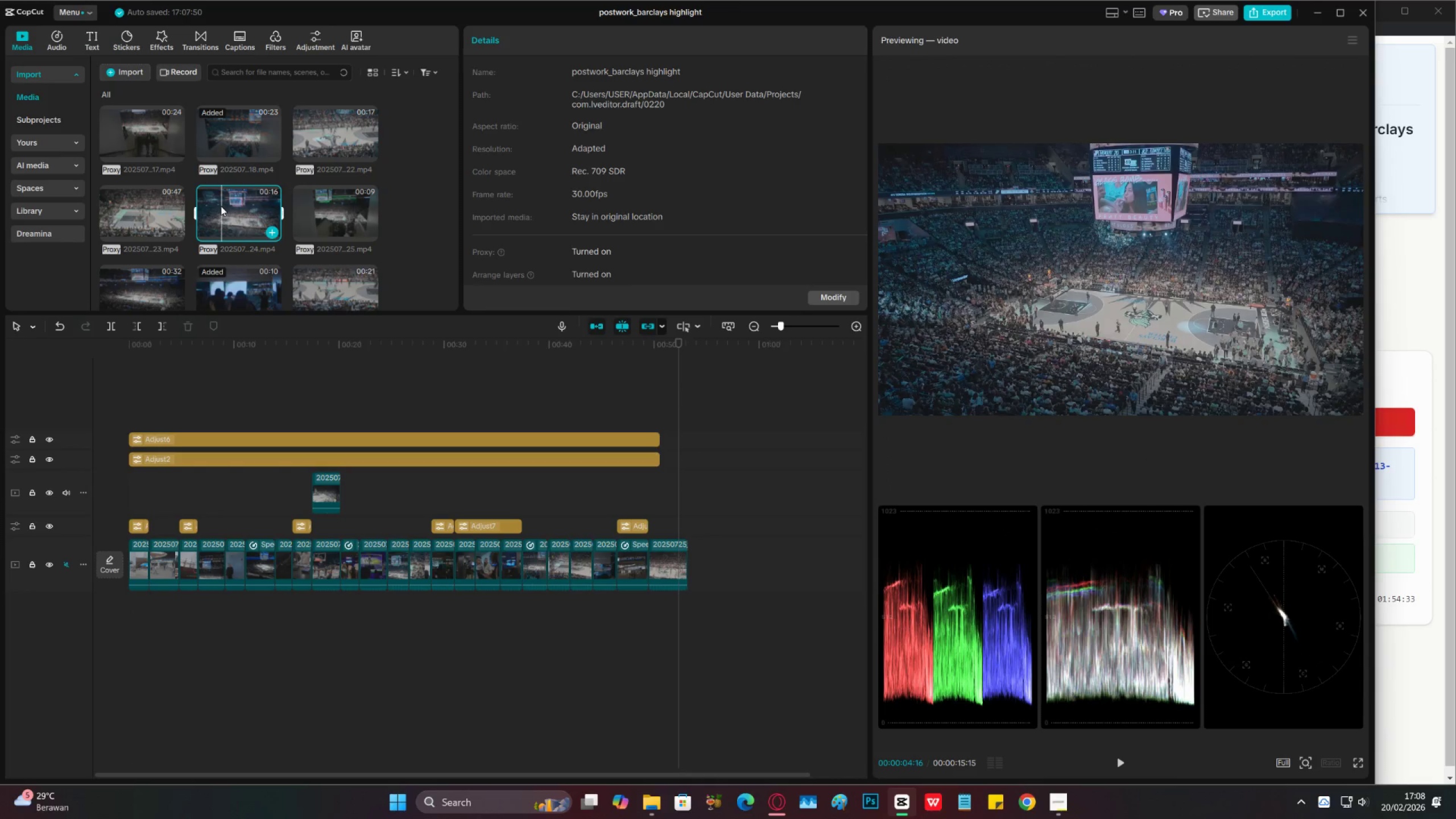 
key(Space)
 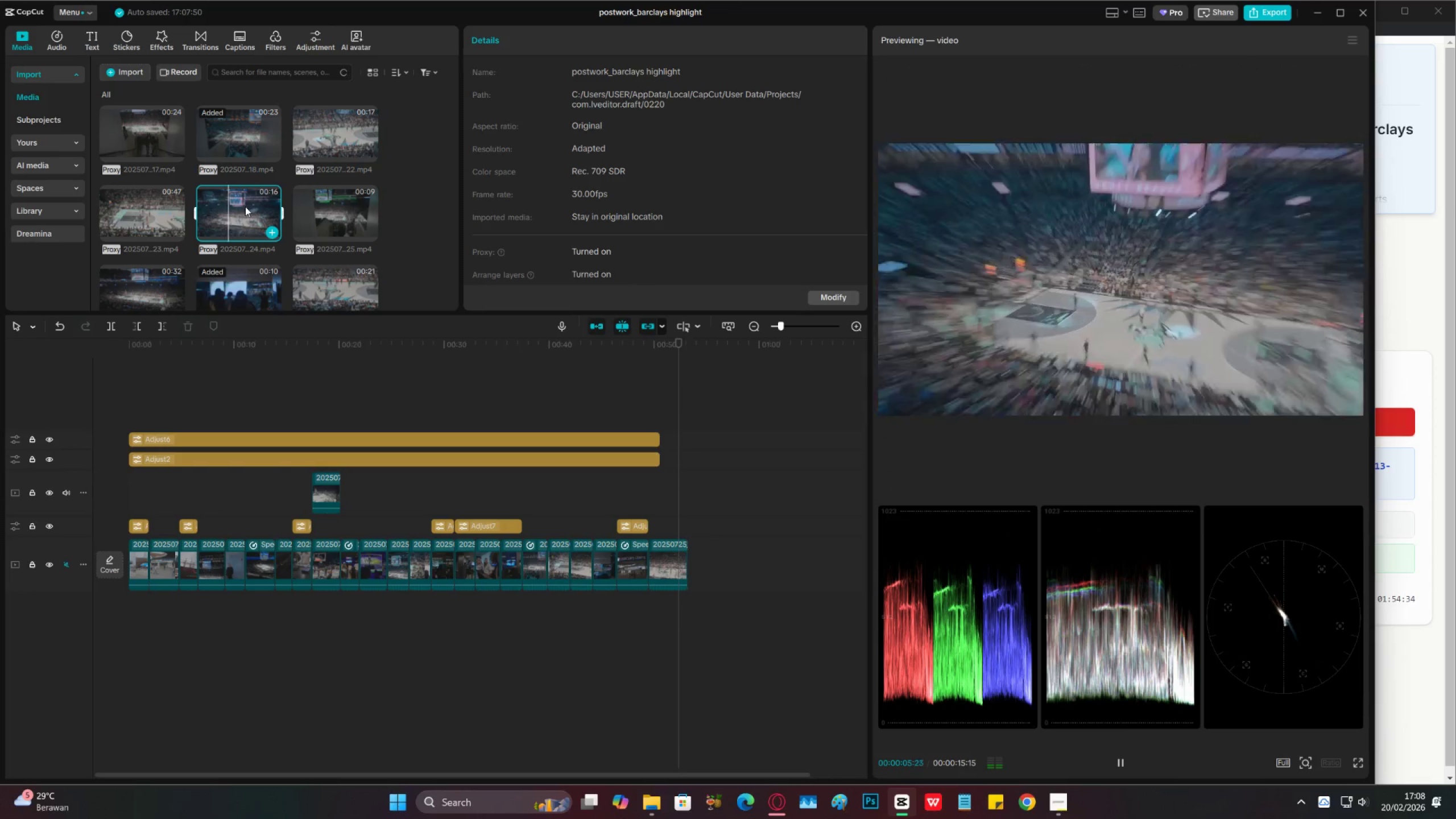 
double_click([256, 206])
 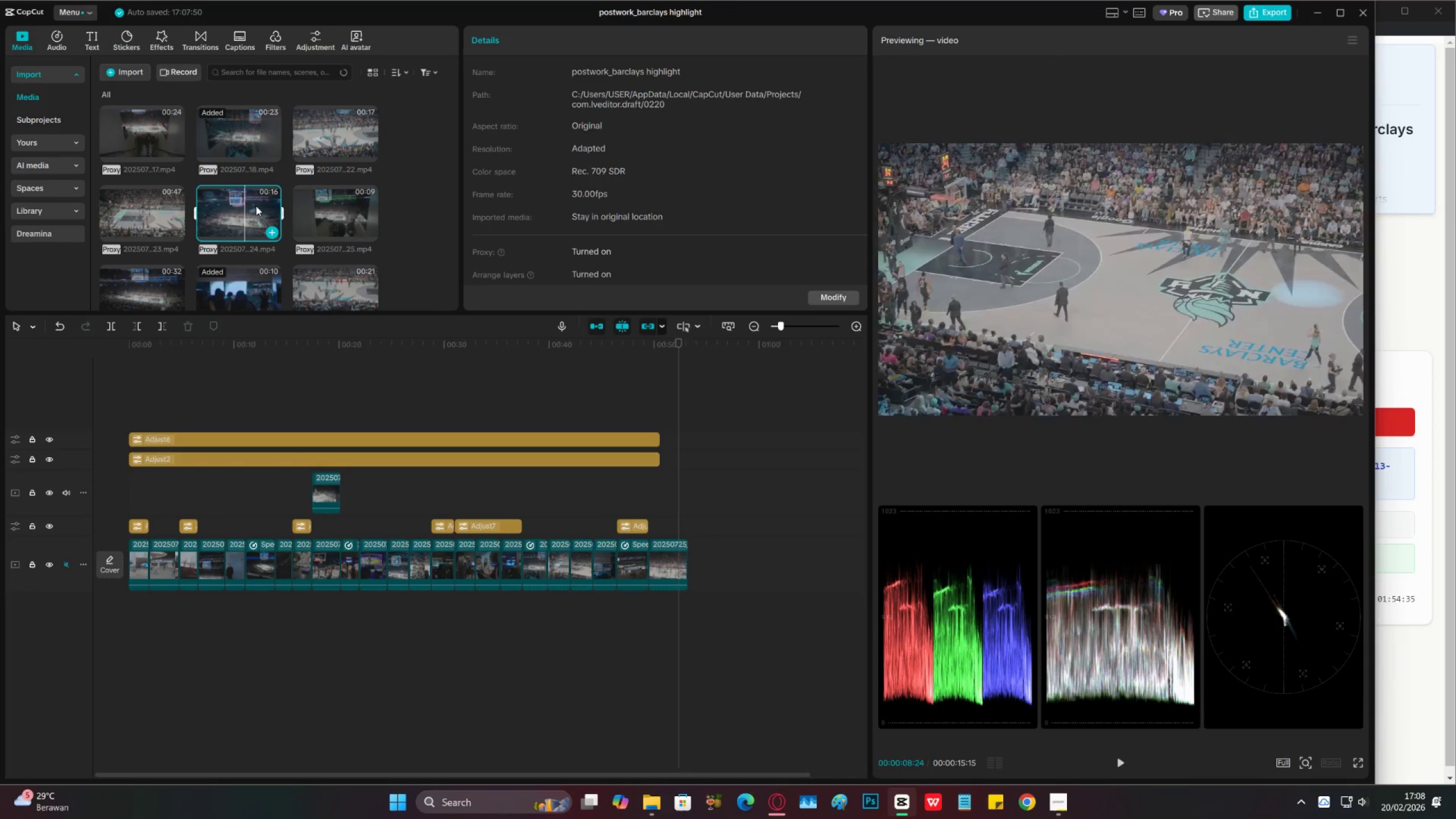 
key(Space)
 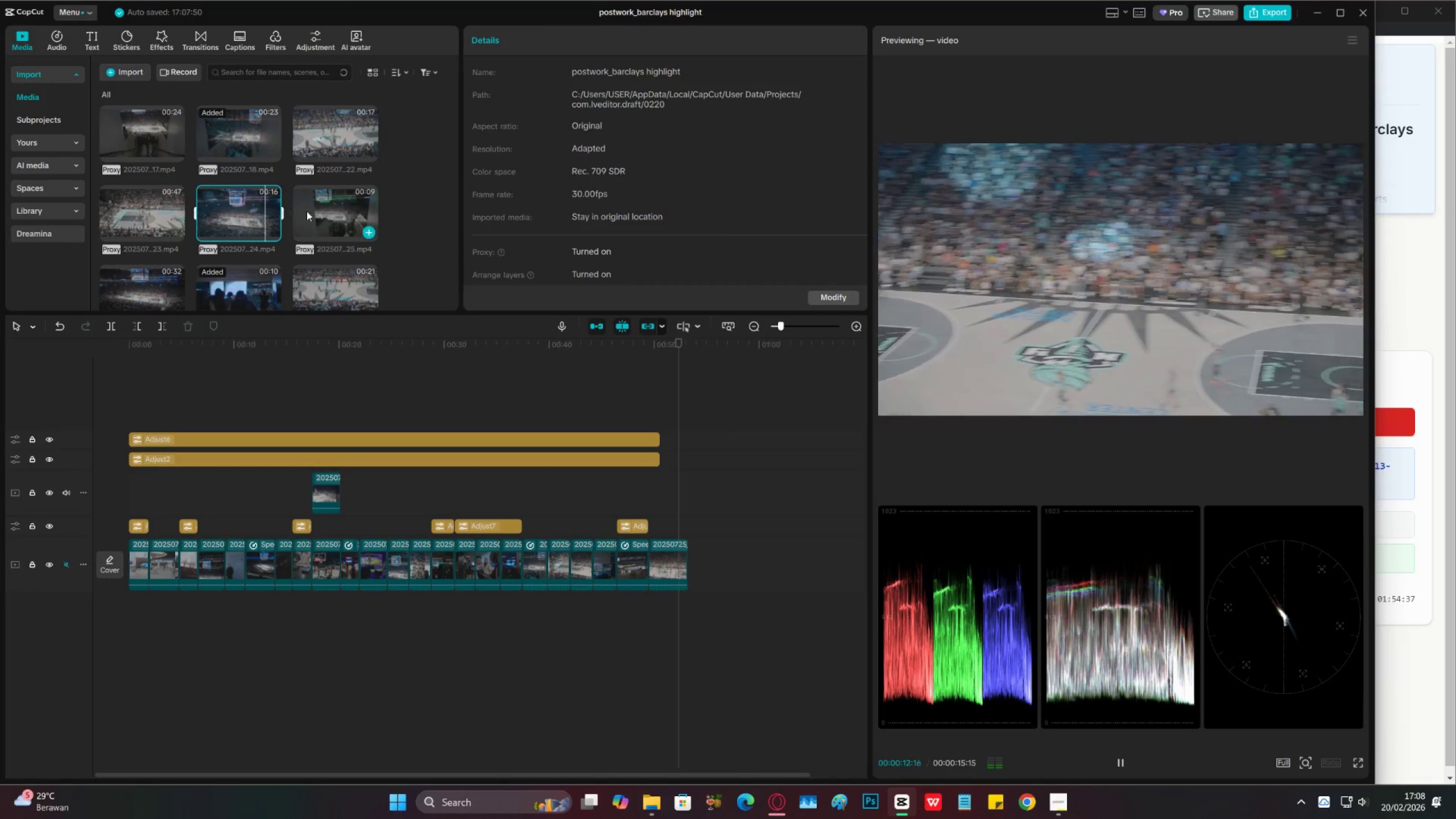 
double_click([328, 212])
 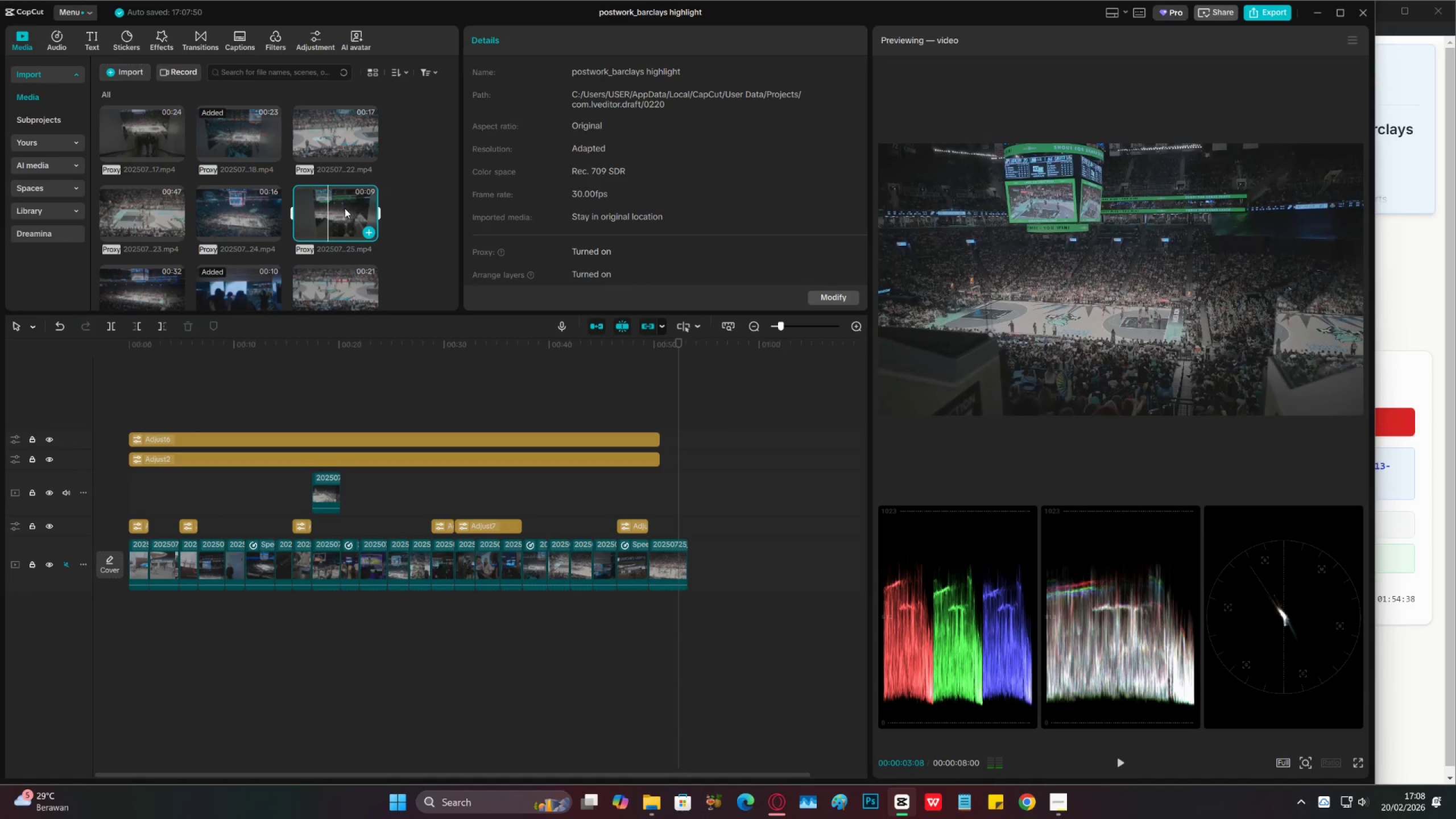 
left_click([346, 208])
 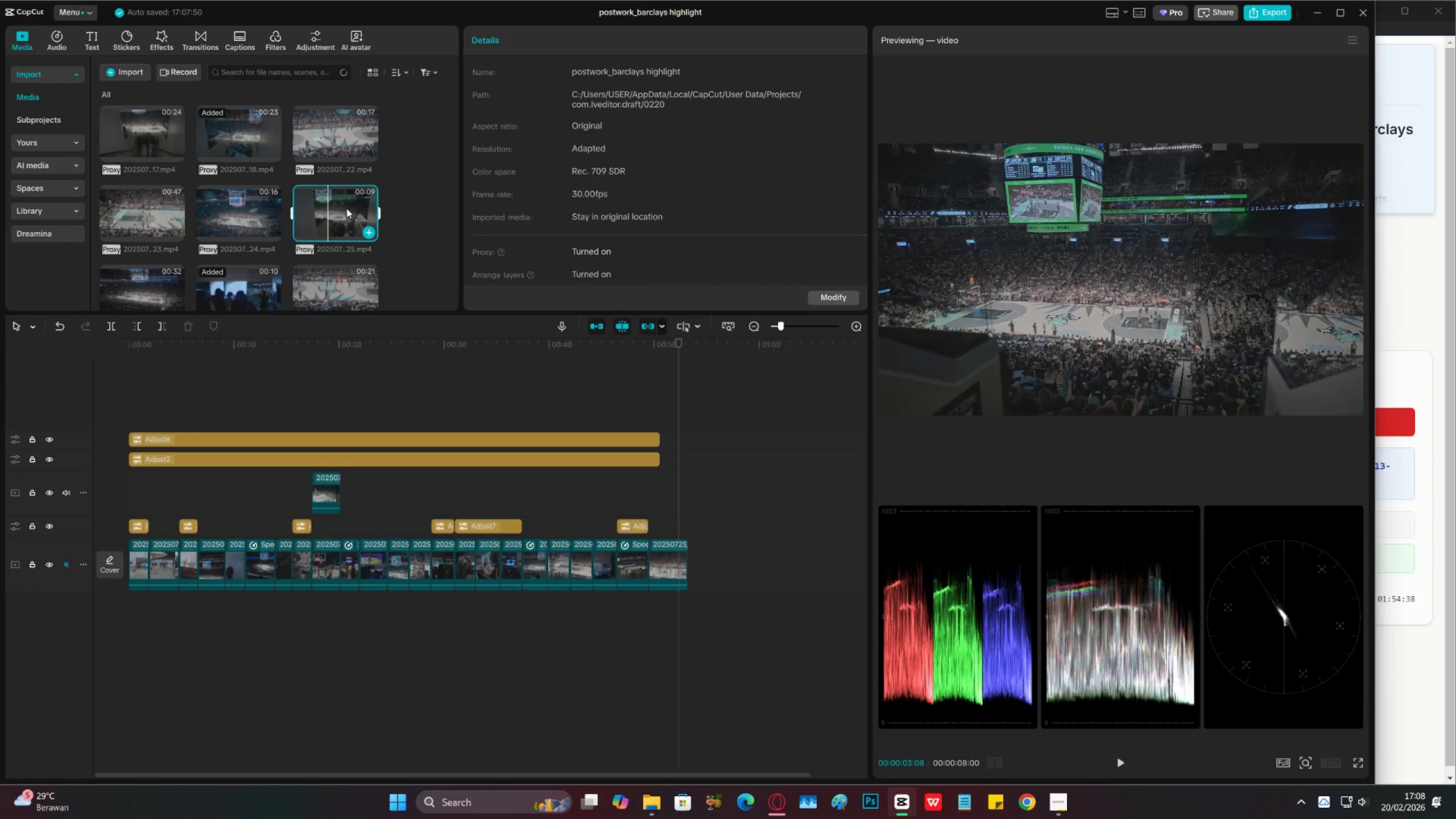 
key(Space)